 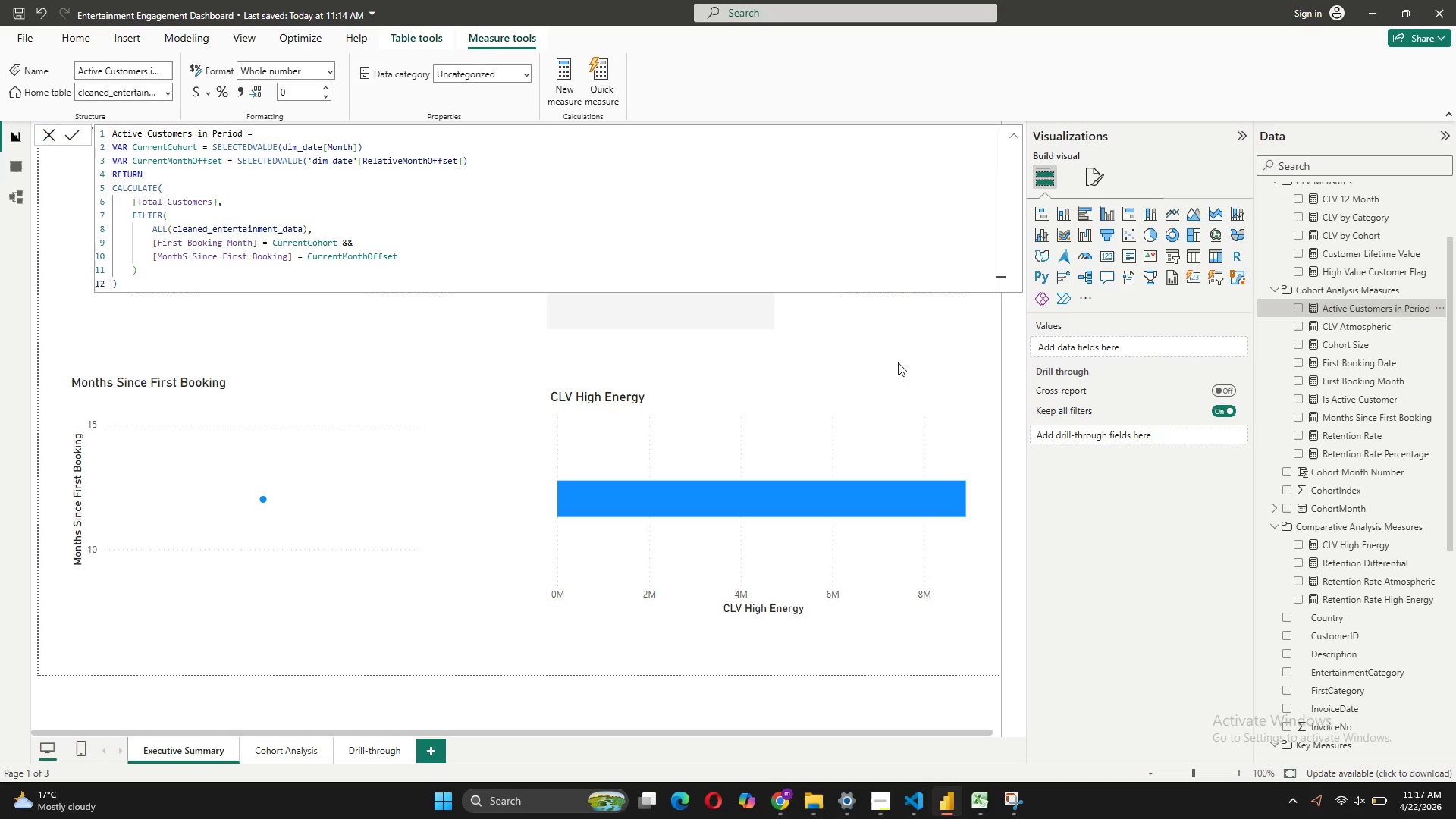 
scroll: coordinate [1361, 579], scroll_direction: down, amount: 3.0
 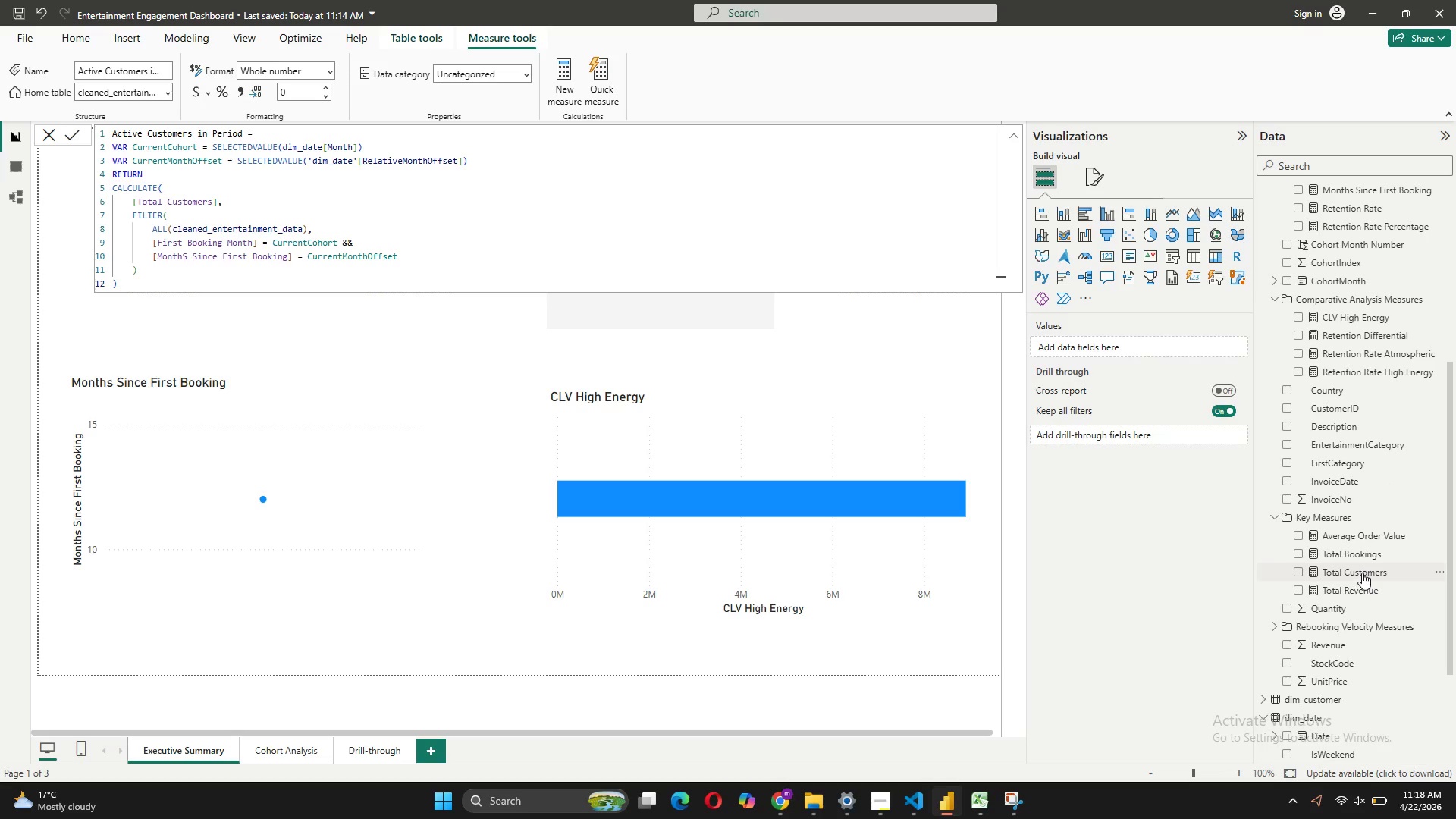 
scroll: coordinate [1362, 573], scroll_direction: up, amount: 6.0
 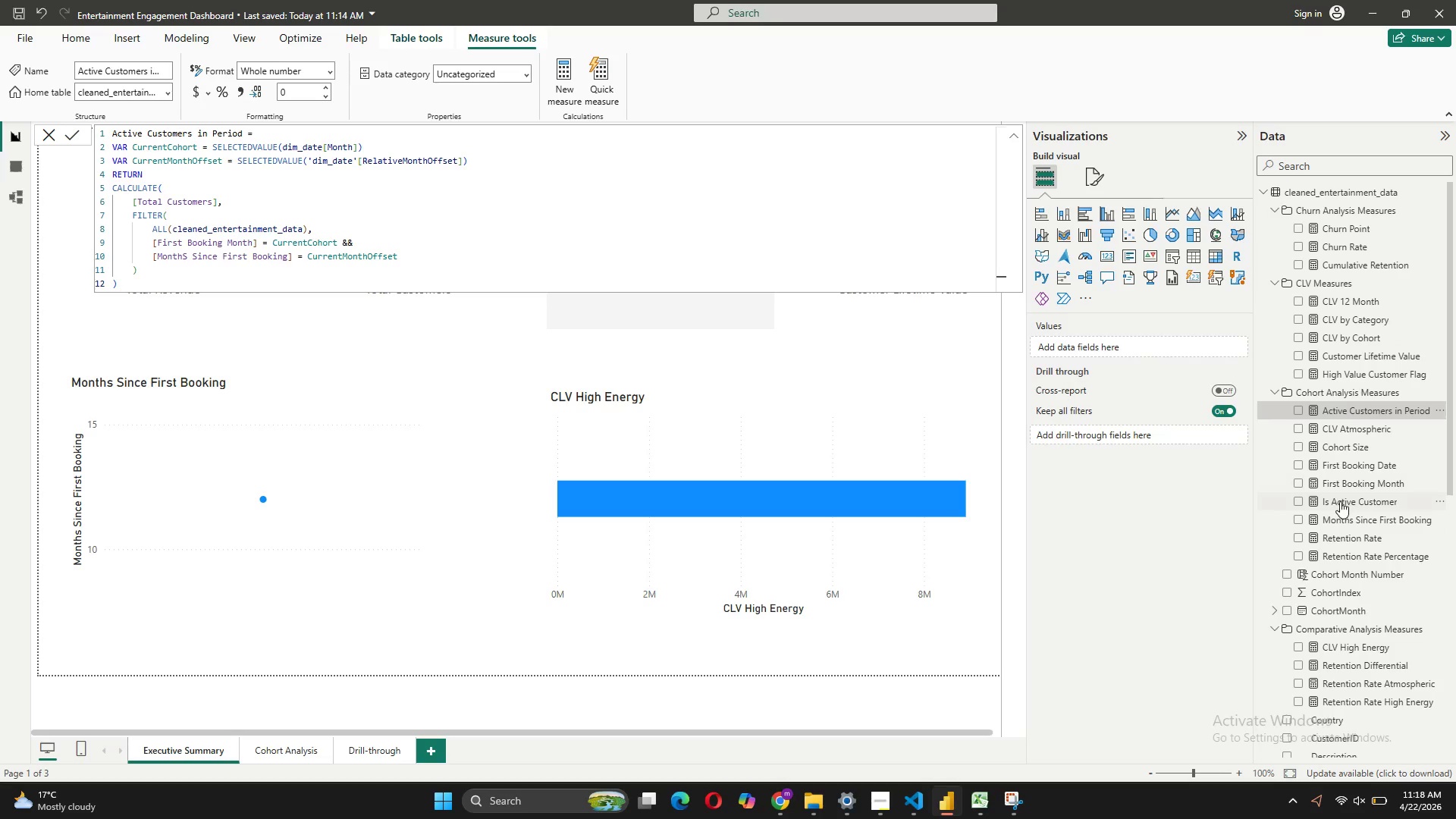 
left_click([1312, 465])
 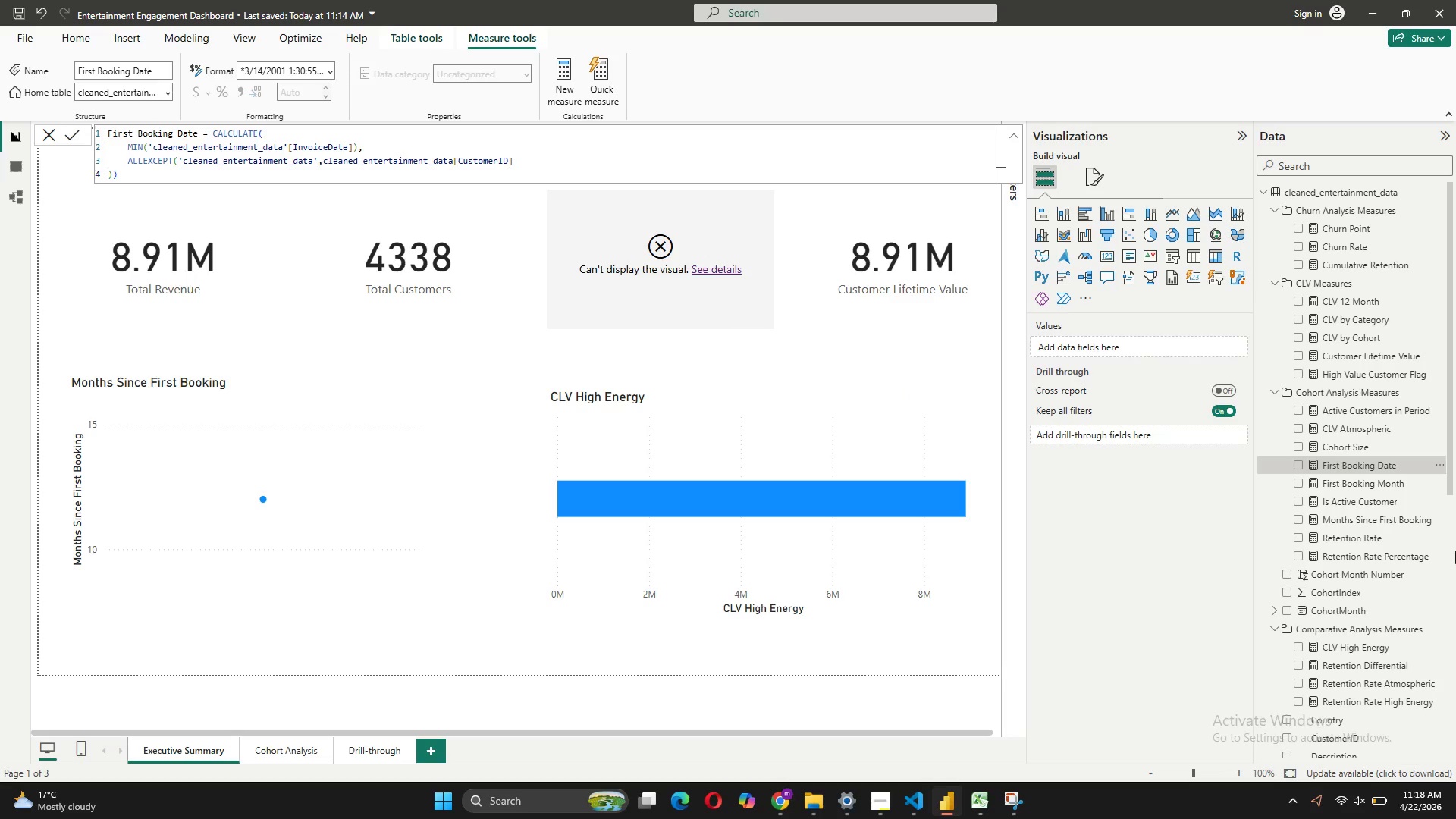 
wait(5.23)
 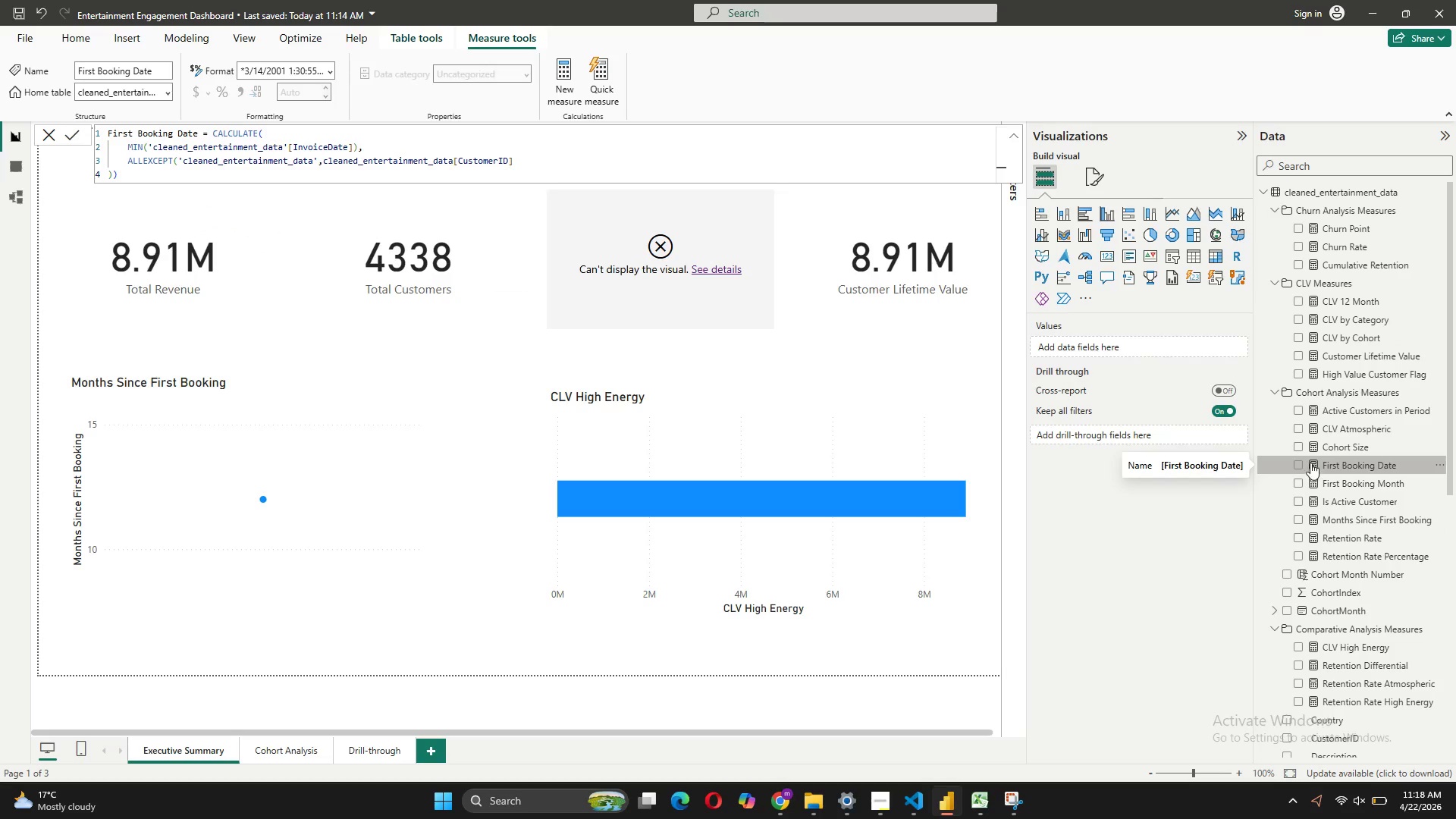 
left_click([1306, 483])
 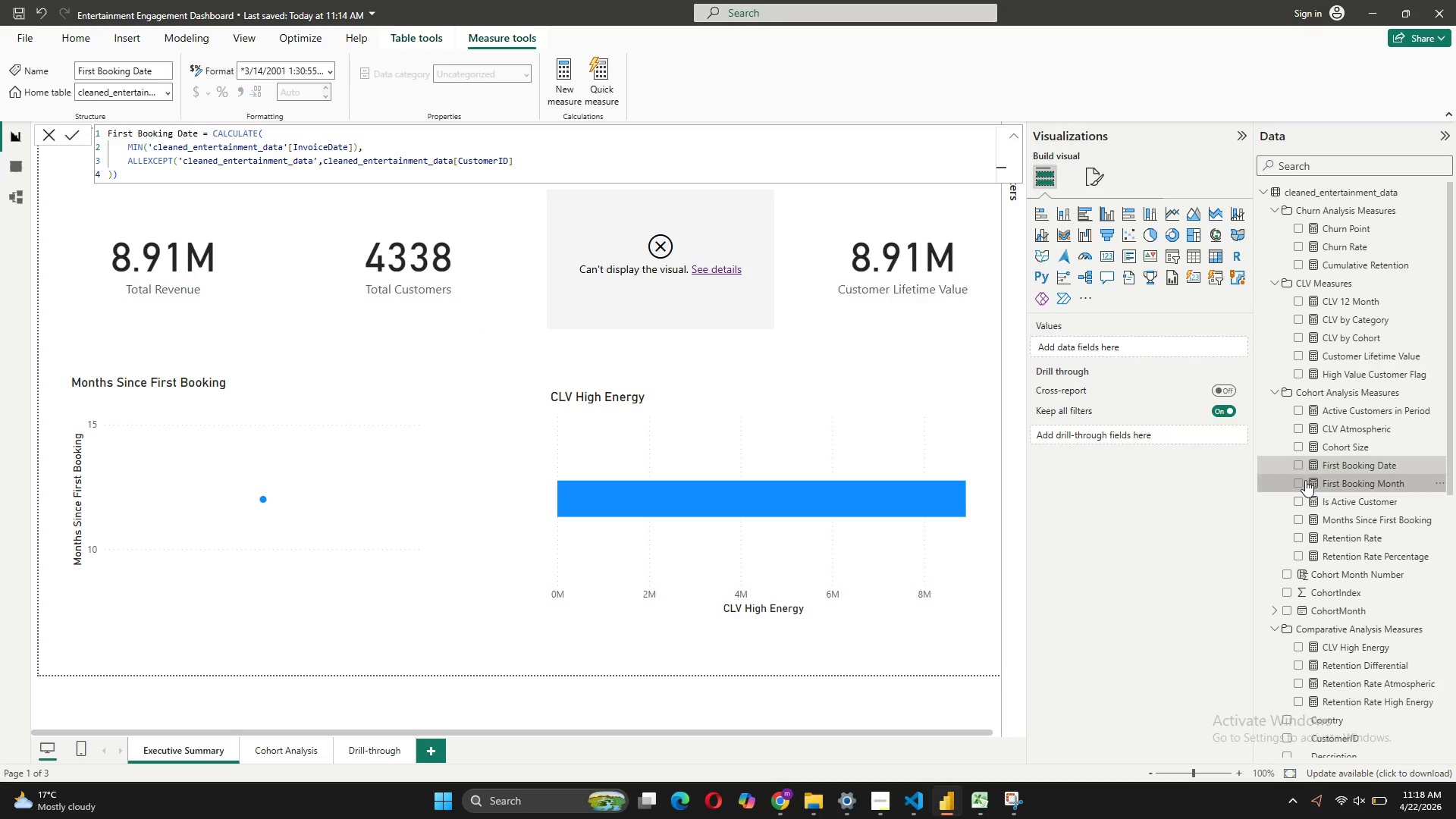 
left_click([1315, 484])
 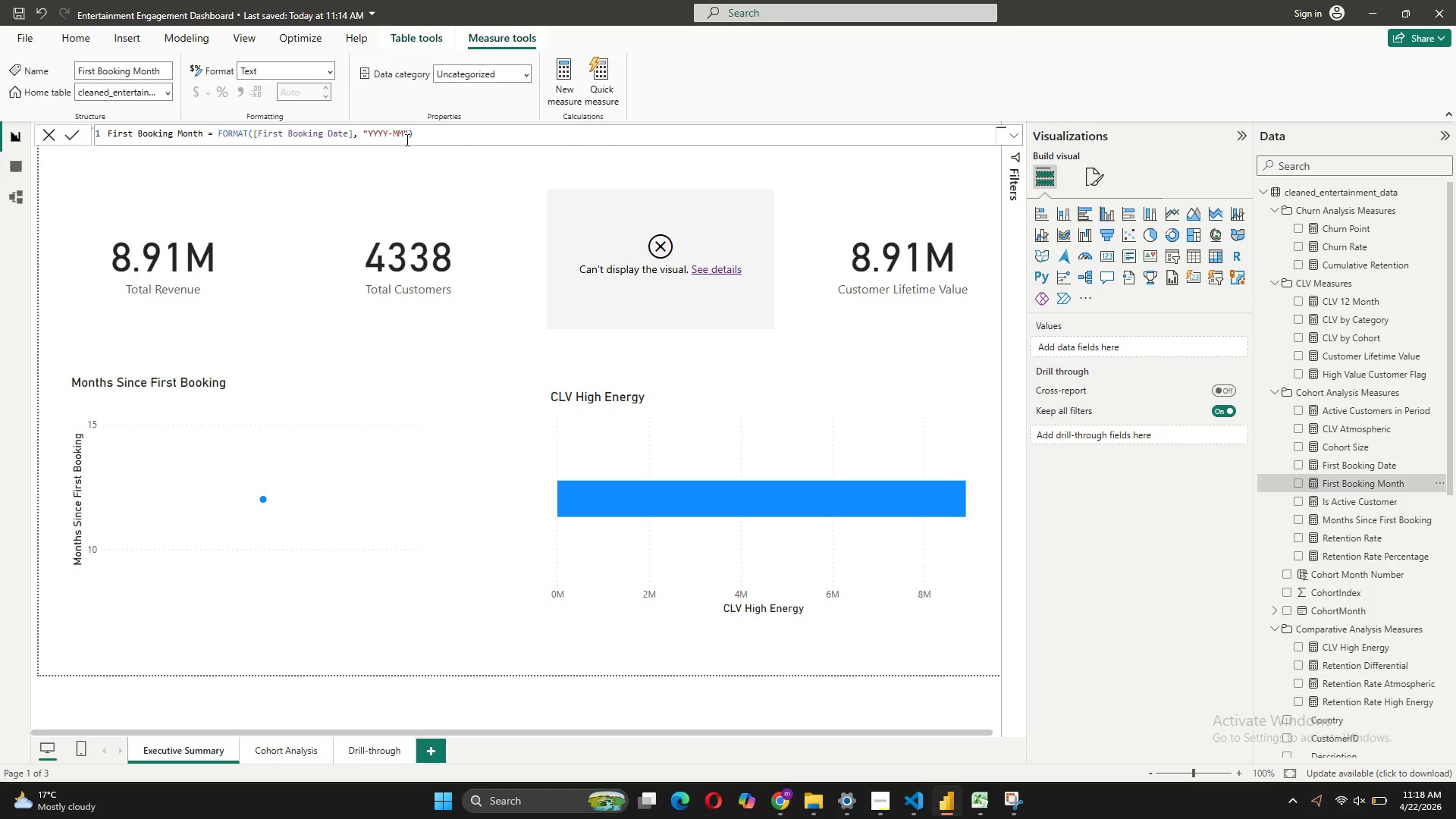 
wait(13.74)
 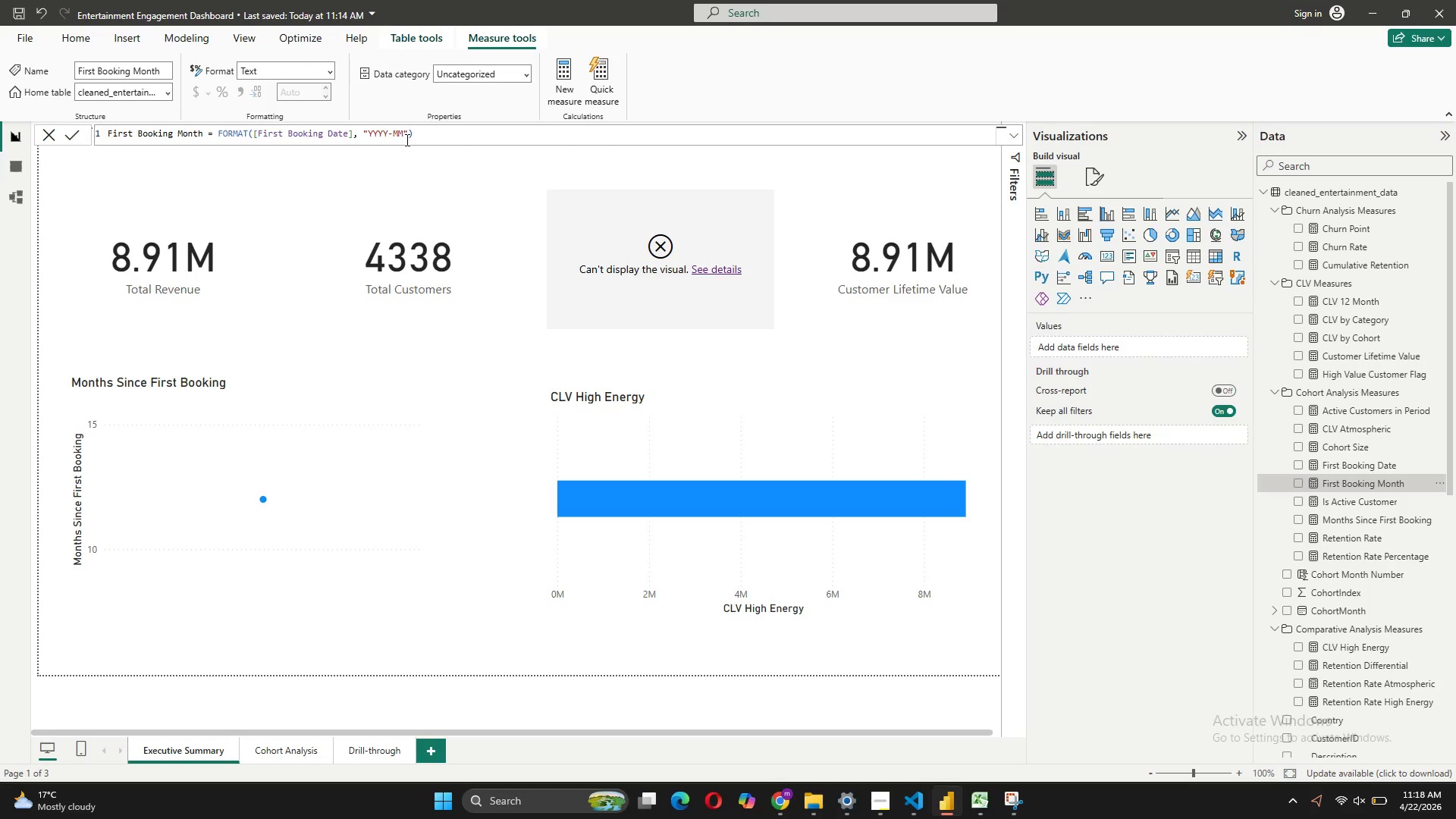 
mouse_move([316, 79])
 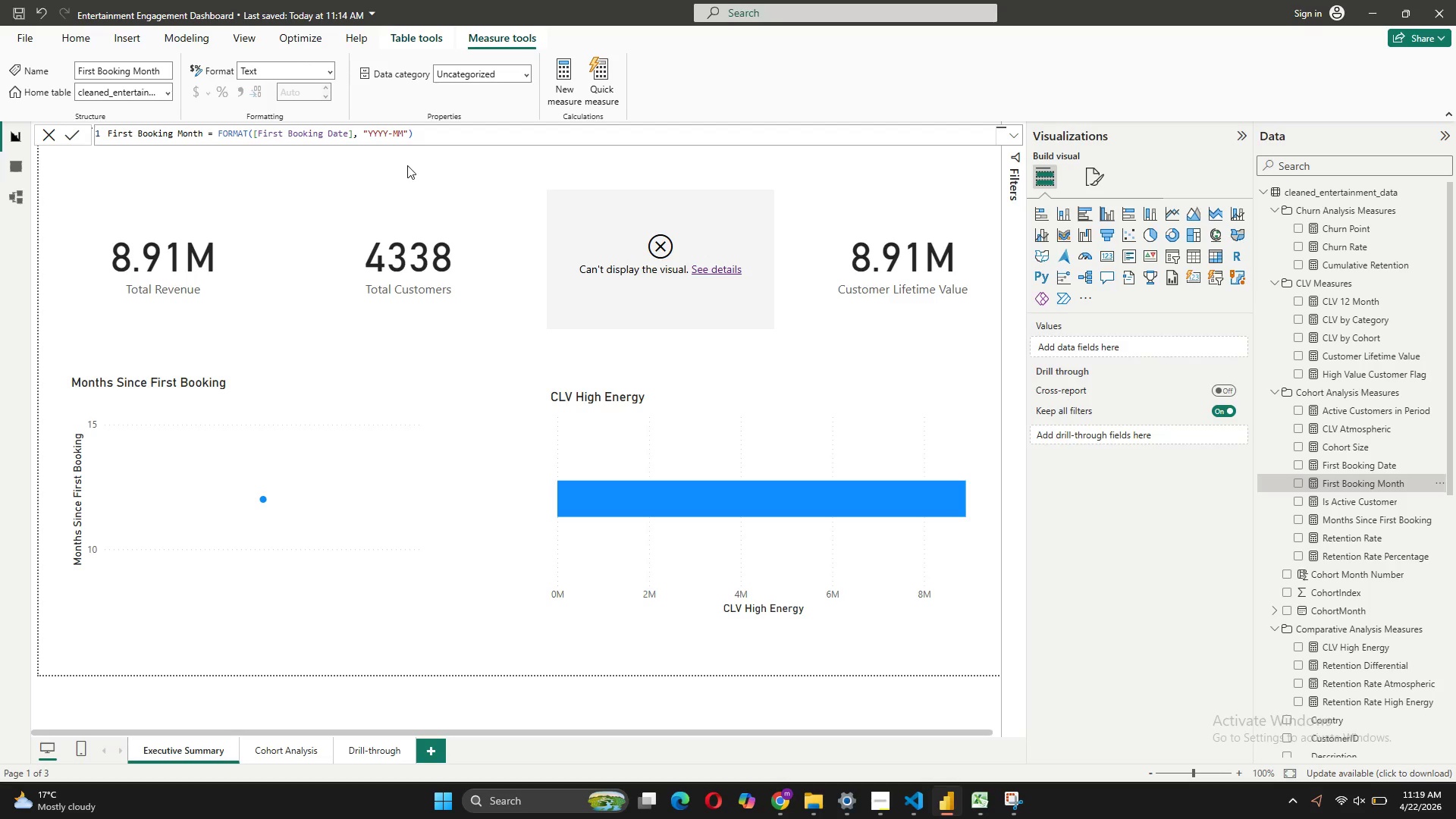 
wait(39.64)
 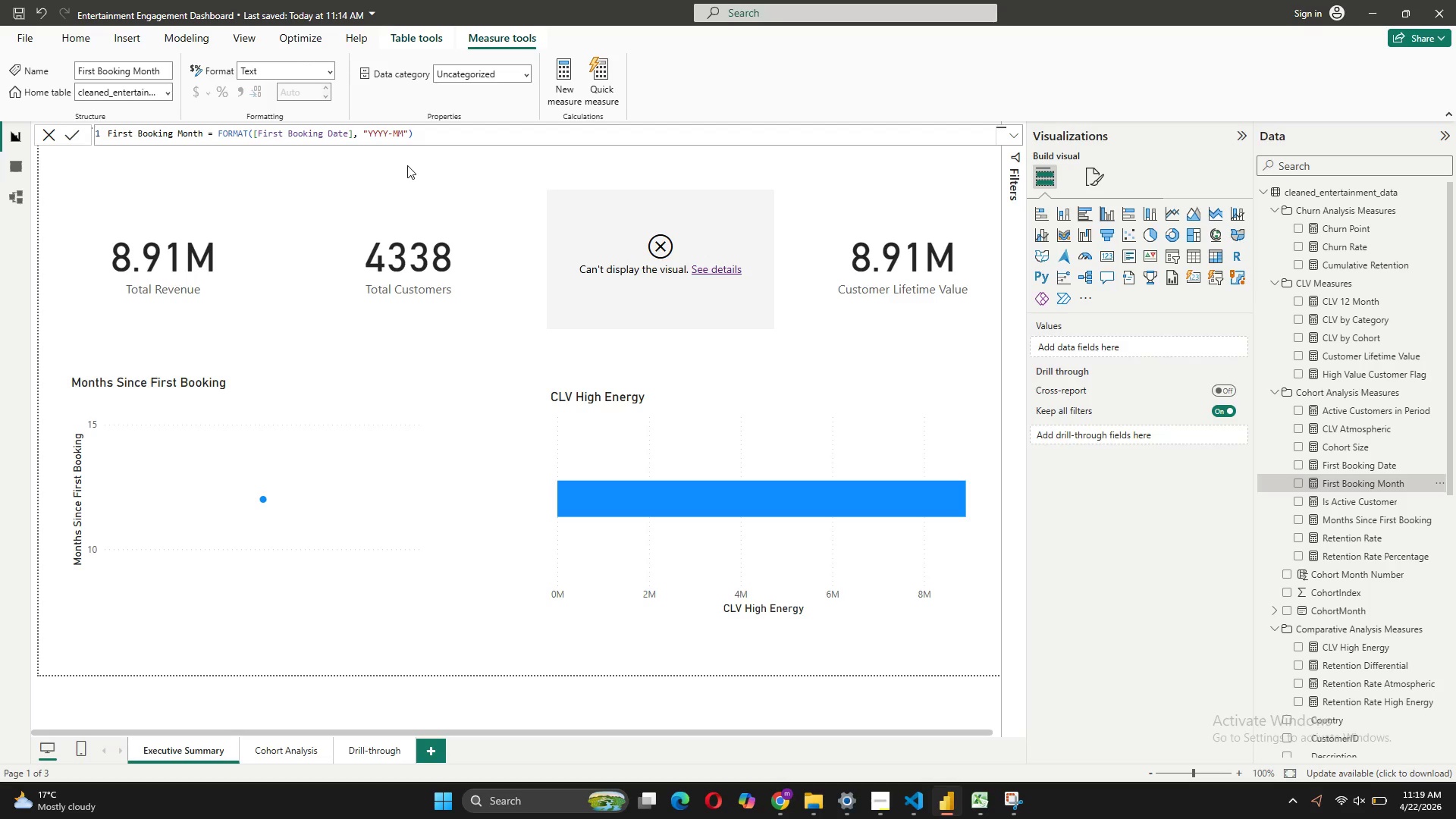 
left_click([703, 271])
 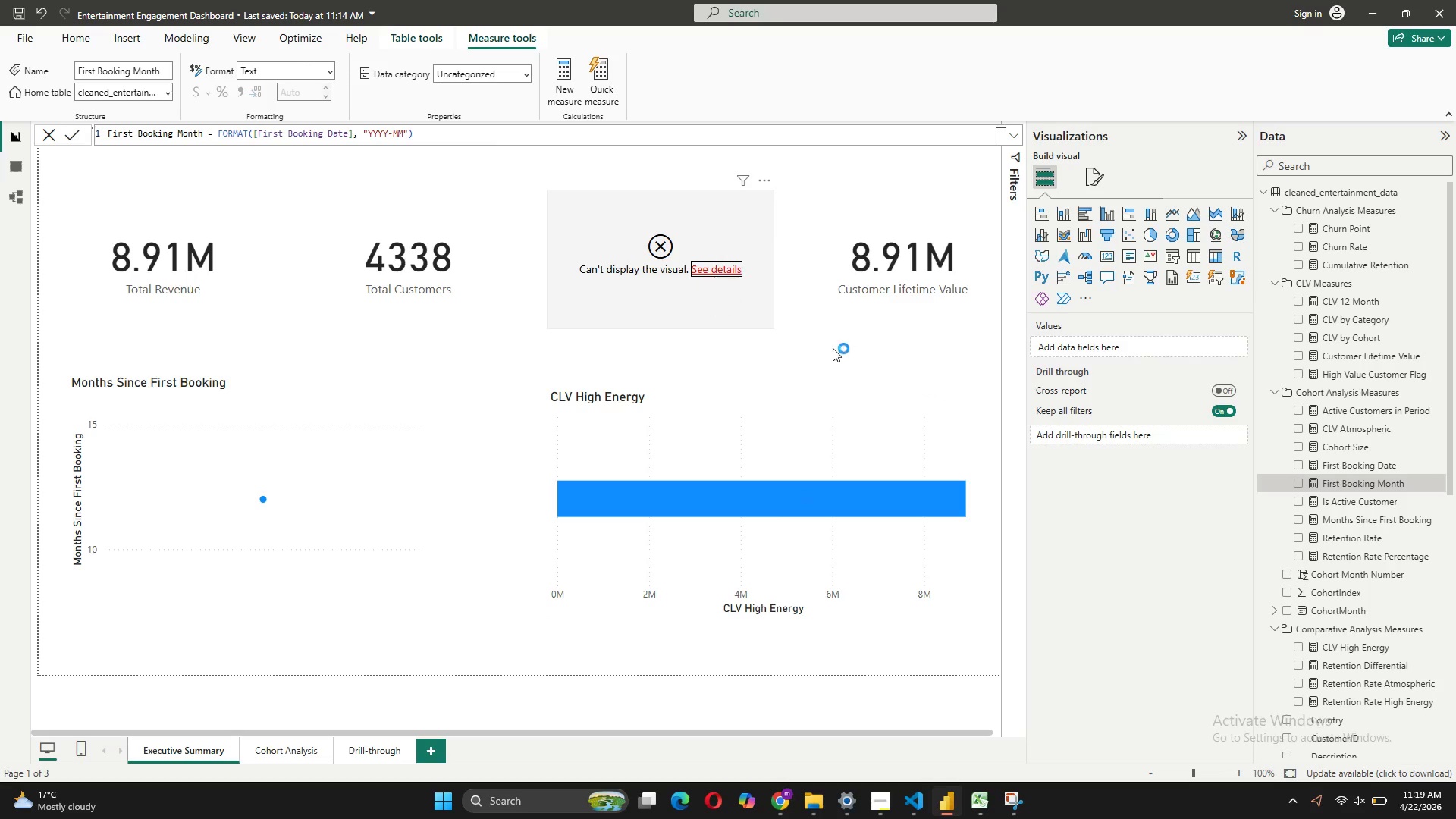 
mouse_move([949, 378])
 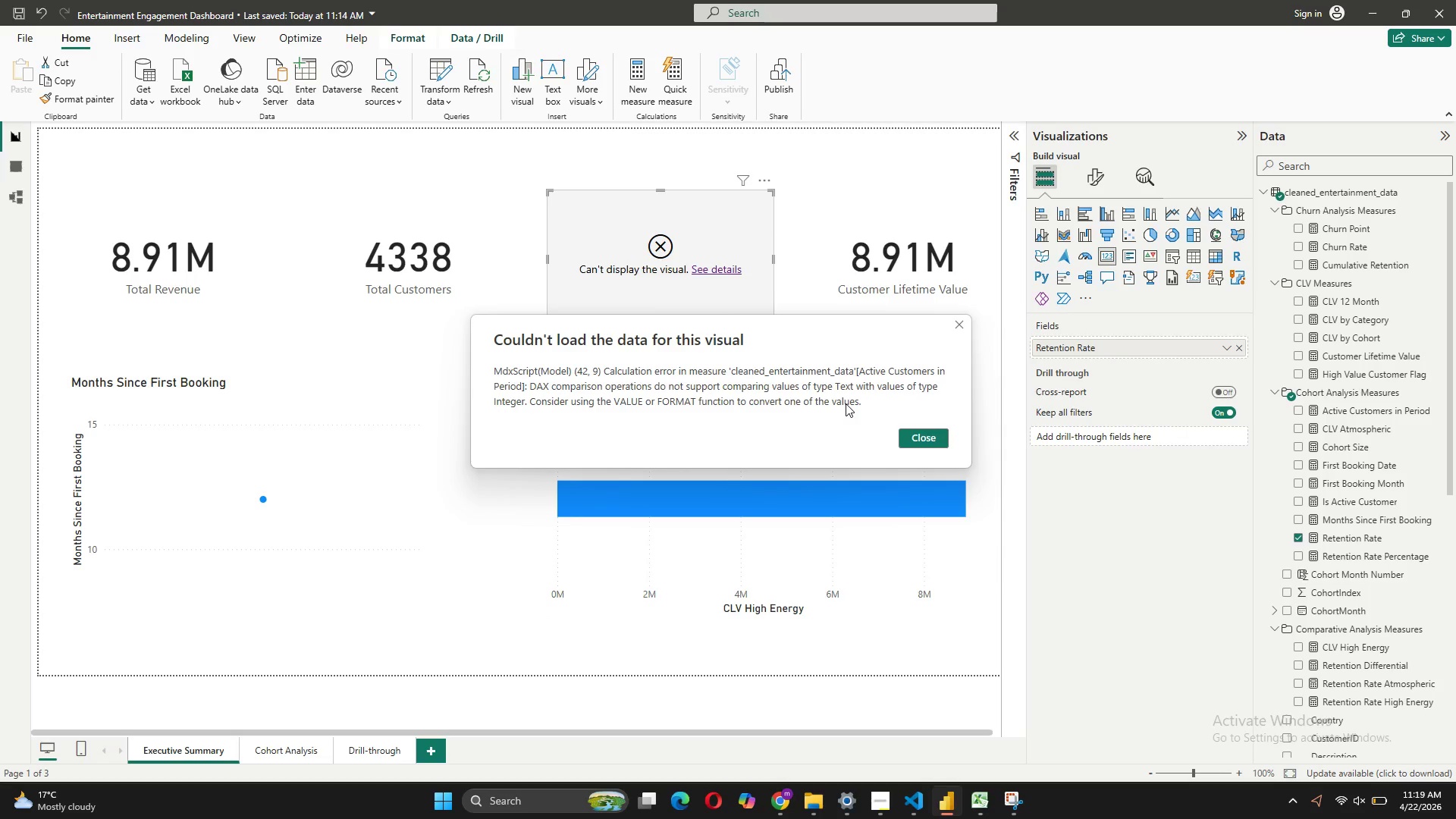 
double_click([844, 402])
 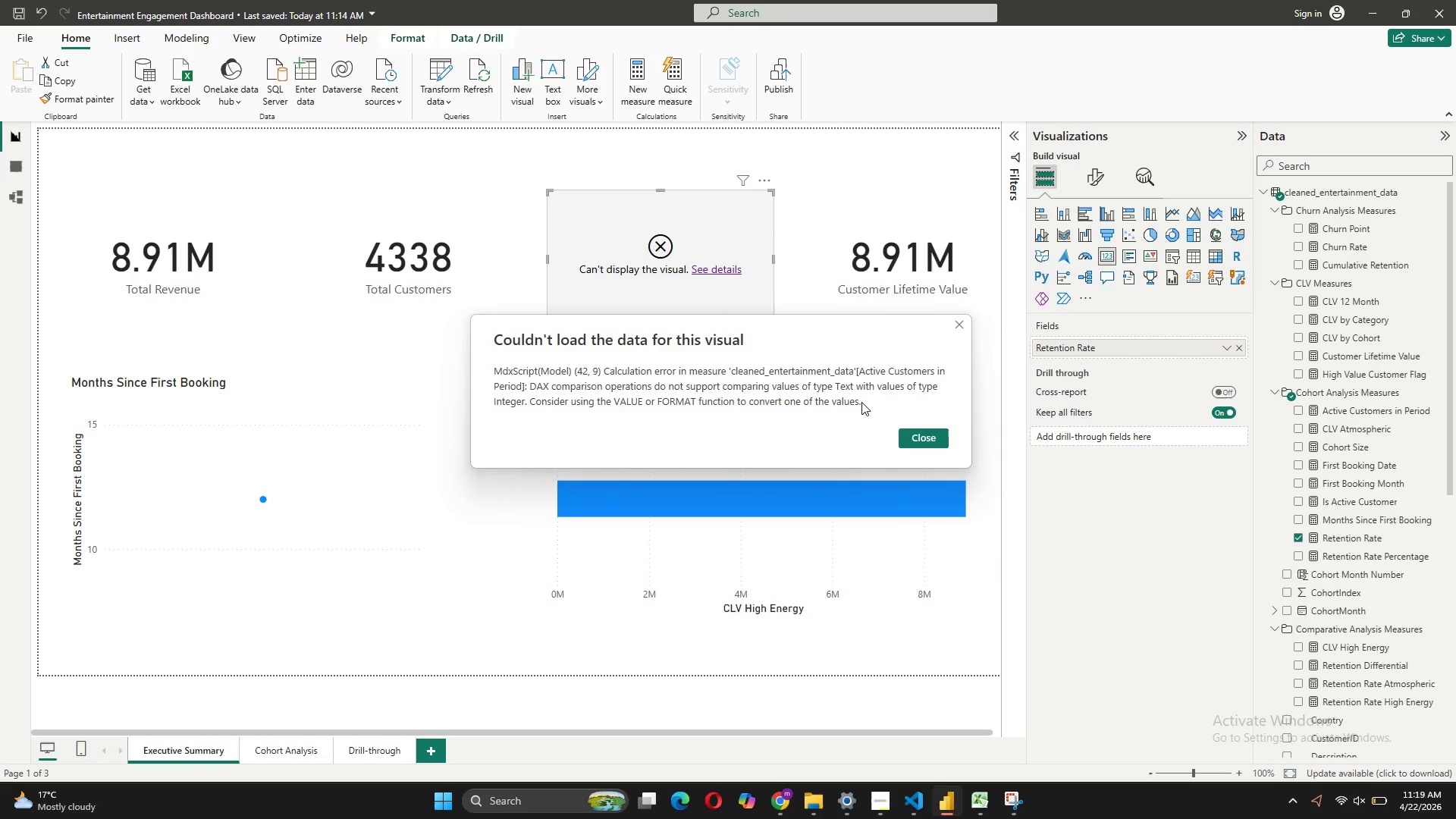 
left_click_drag(start_coordinate=[862, 402], to_coordinate=[499, 383])
 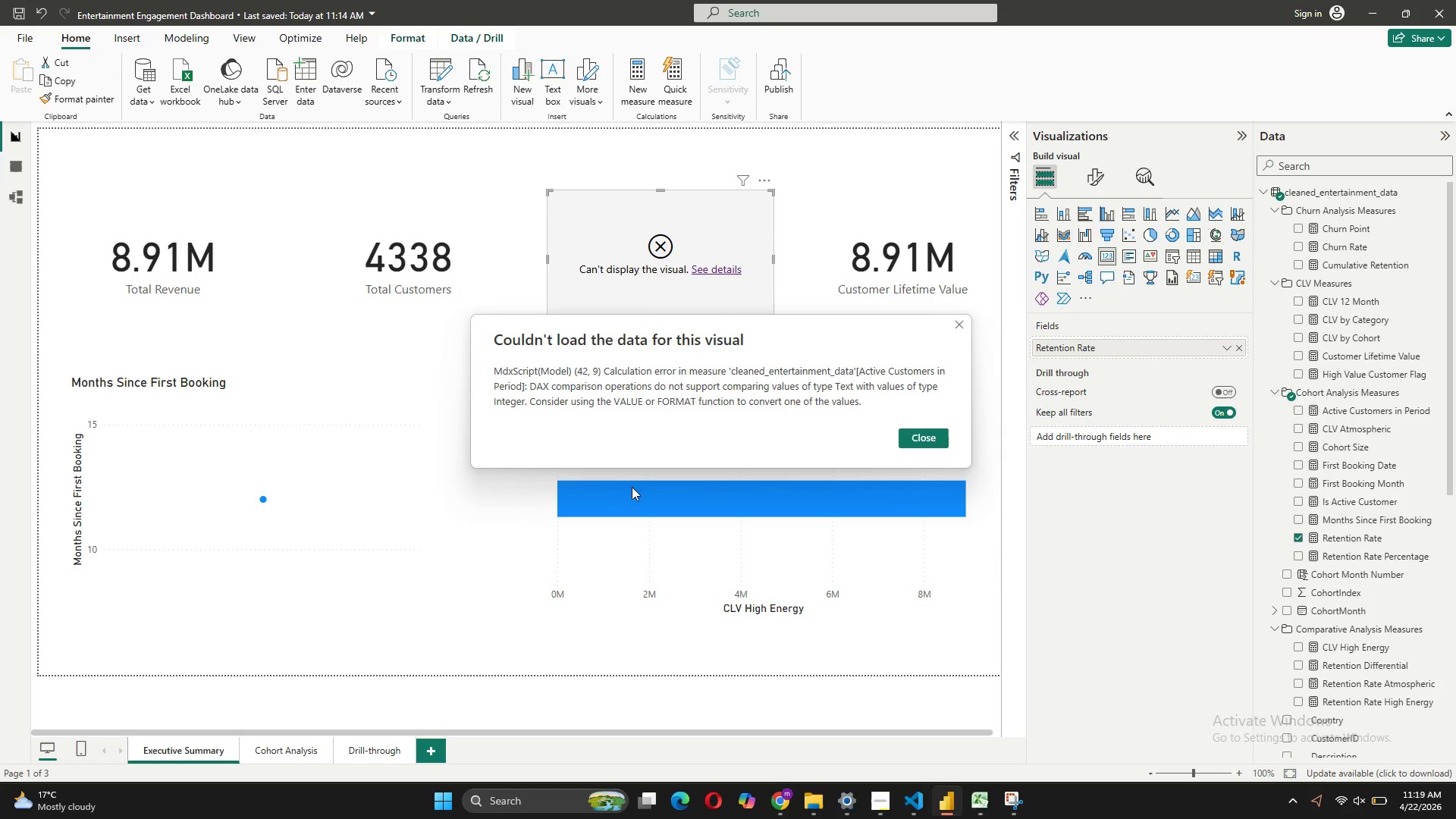 
key(Meta+MetaLeft)
 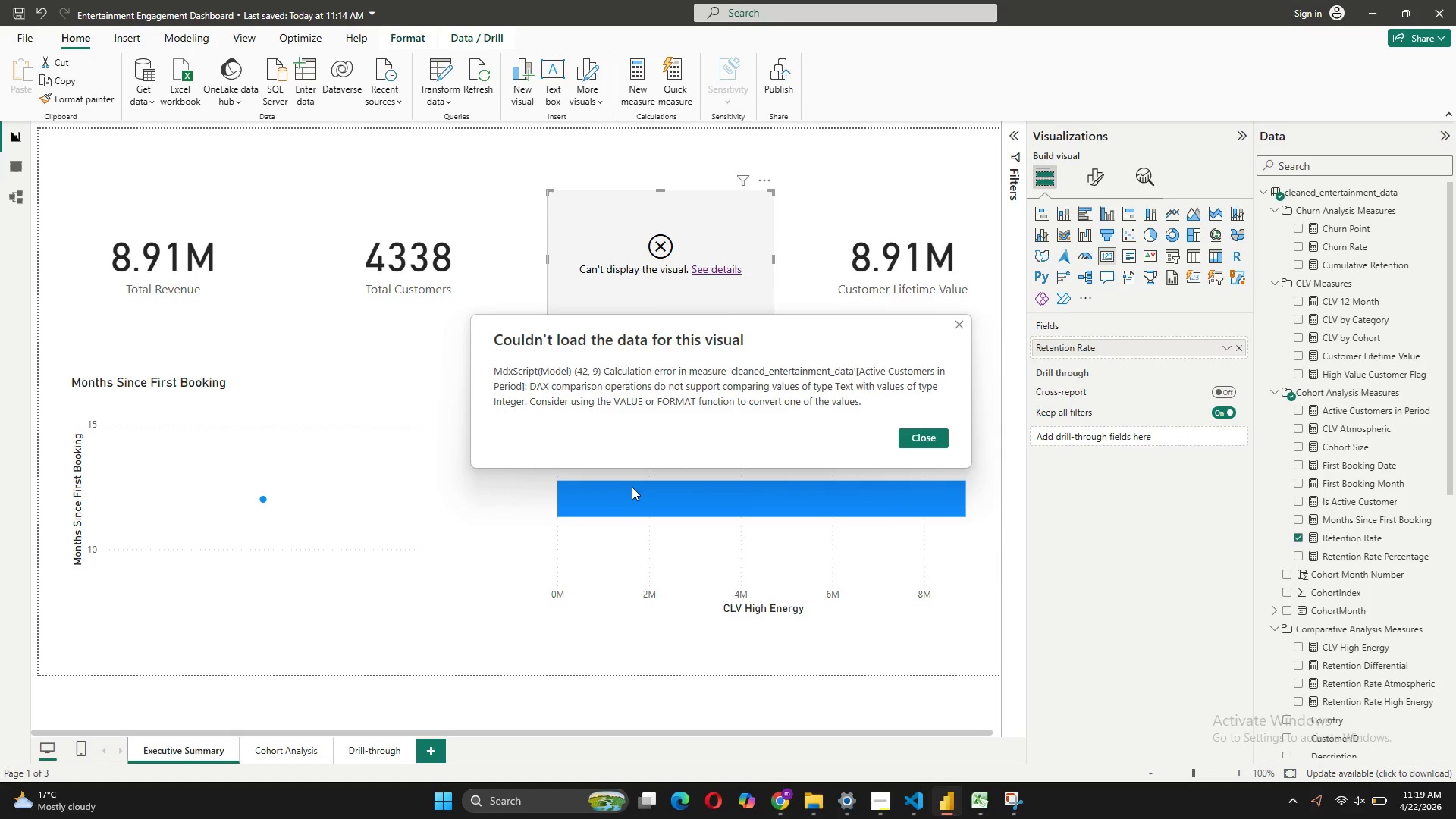 
key(Meta+Shift+S)
 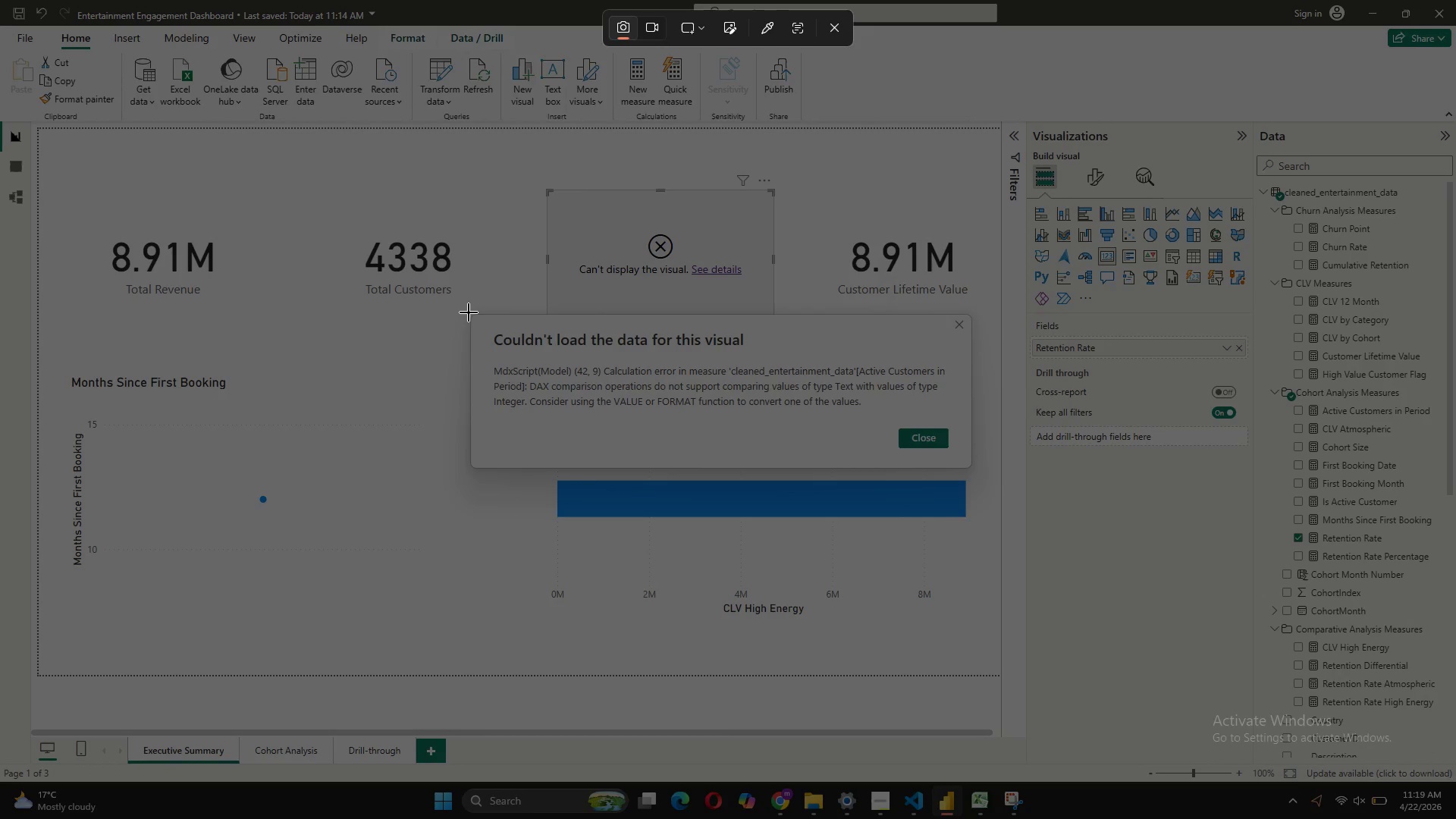 
left_click_drag(start_coordinate=[471, 313], to_coordinate=[974, 469])
 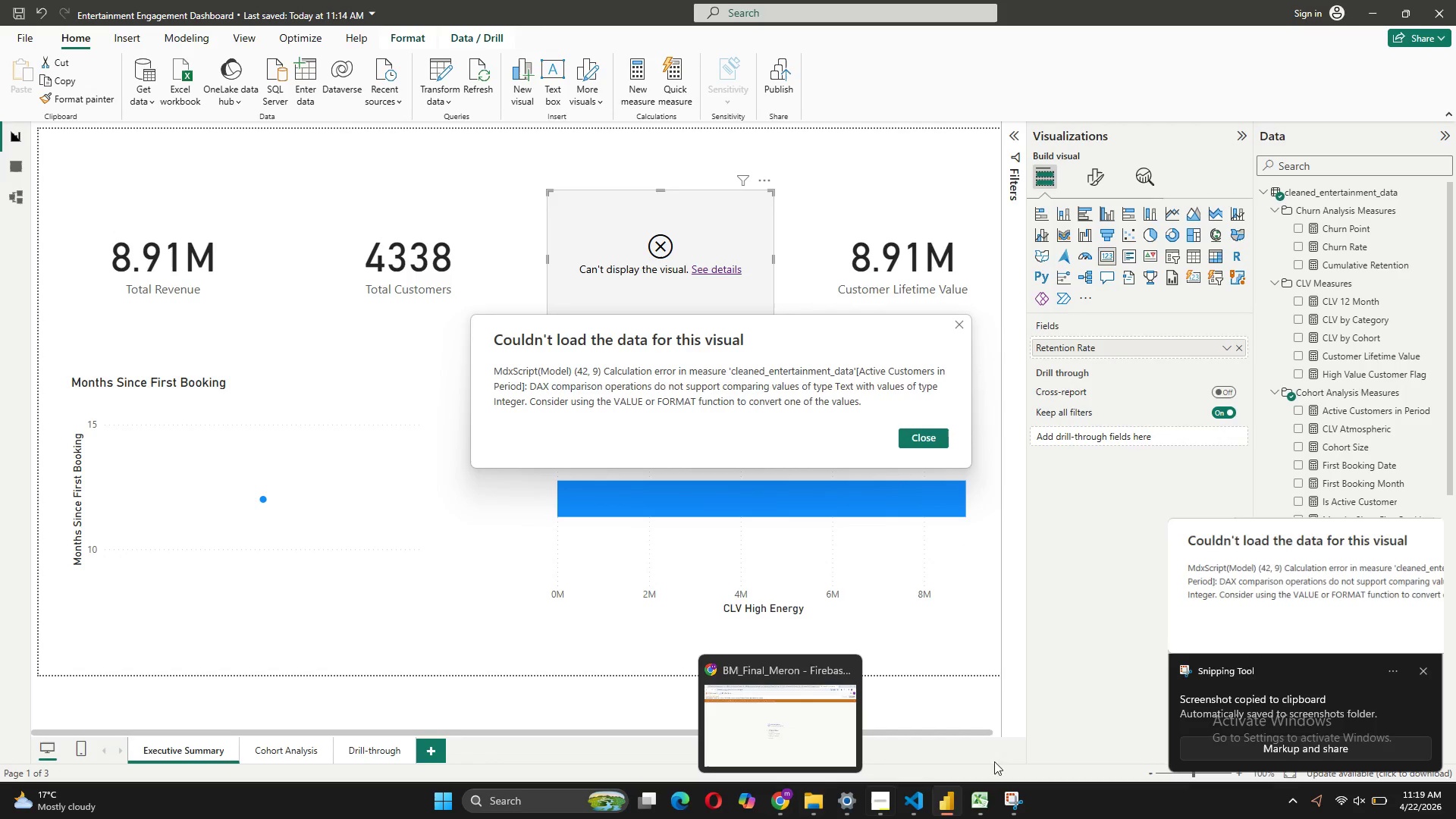 
left_click([1232, 755])
 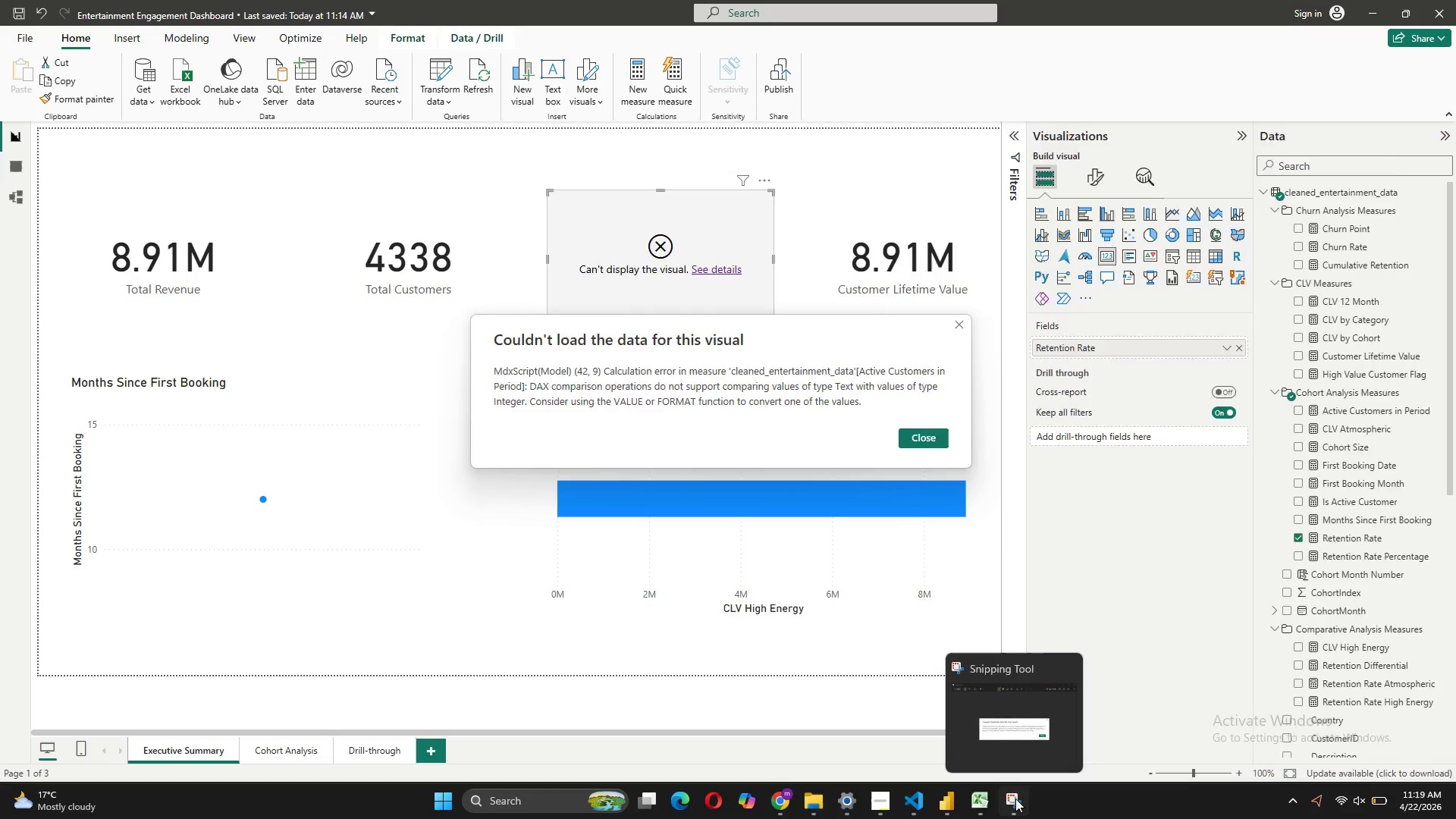 
wait(6.91)
 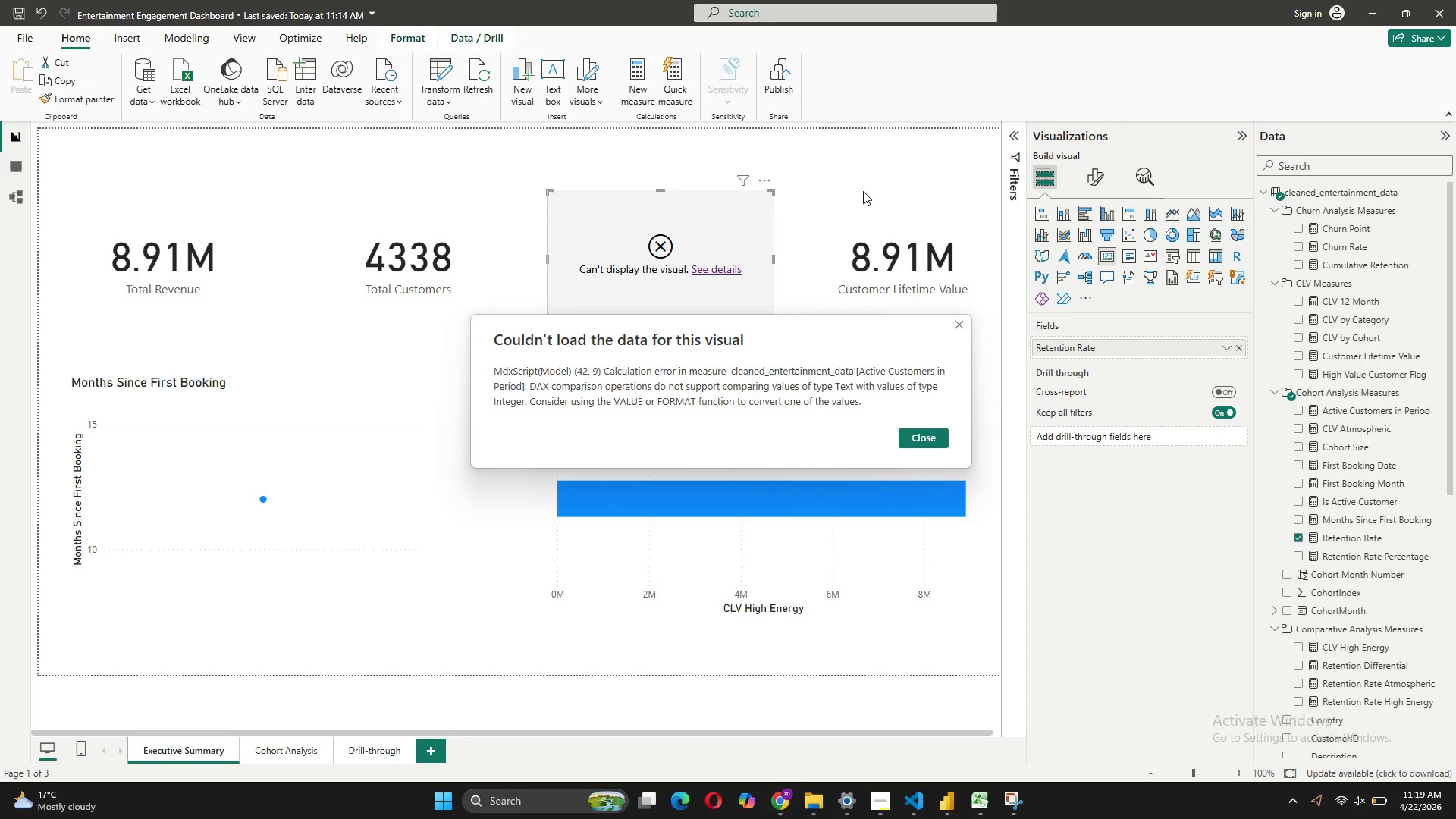 
left_click([1291, 159])
 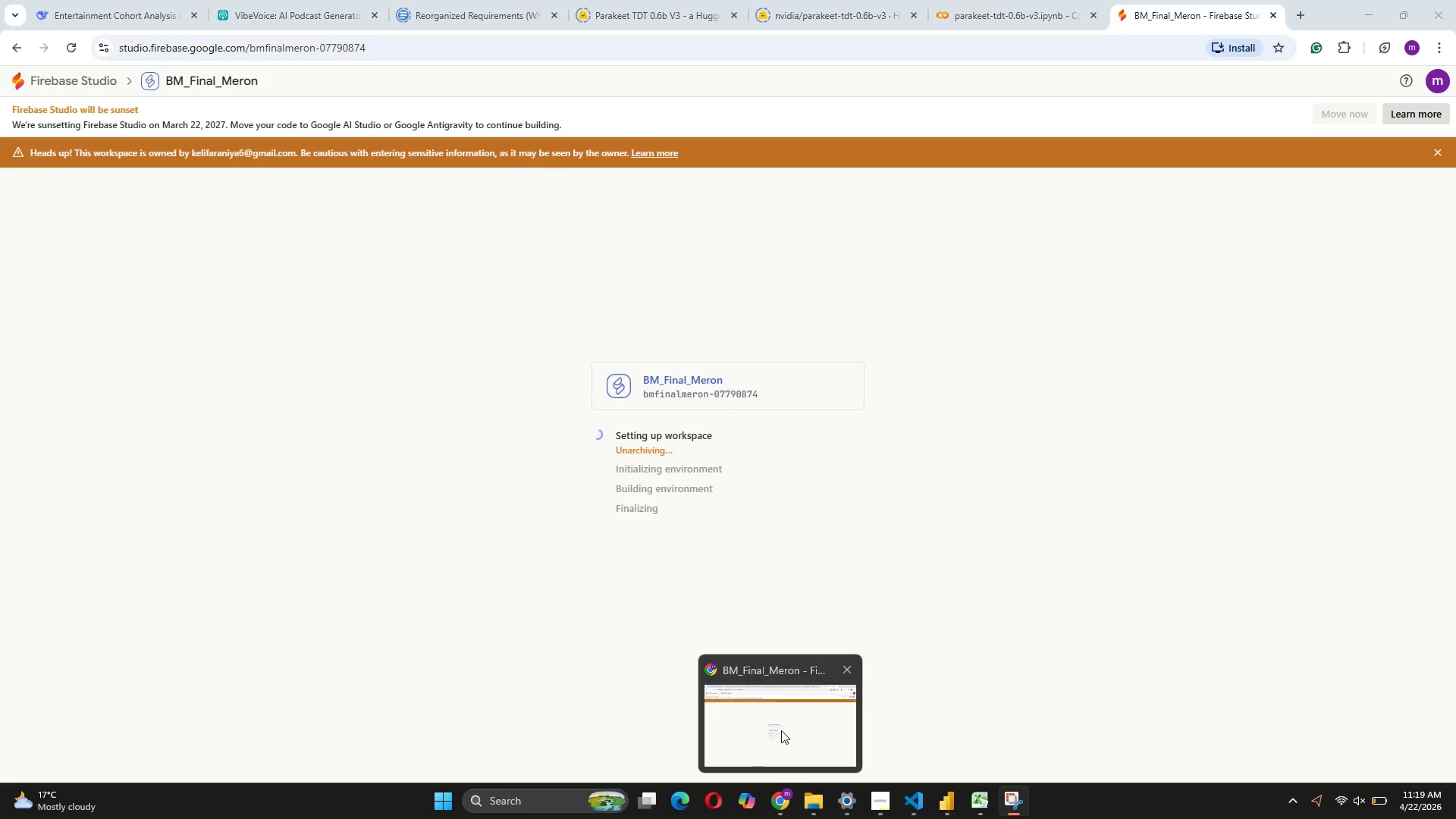 
wait(5.22)
 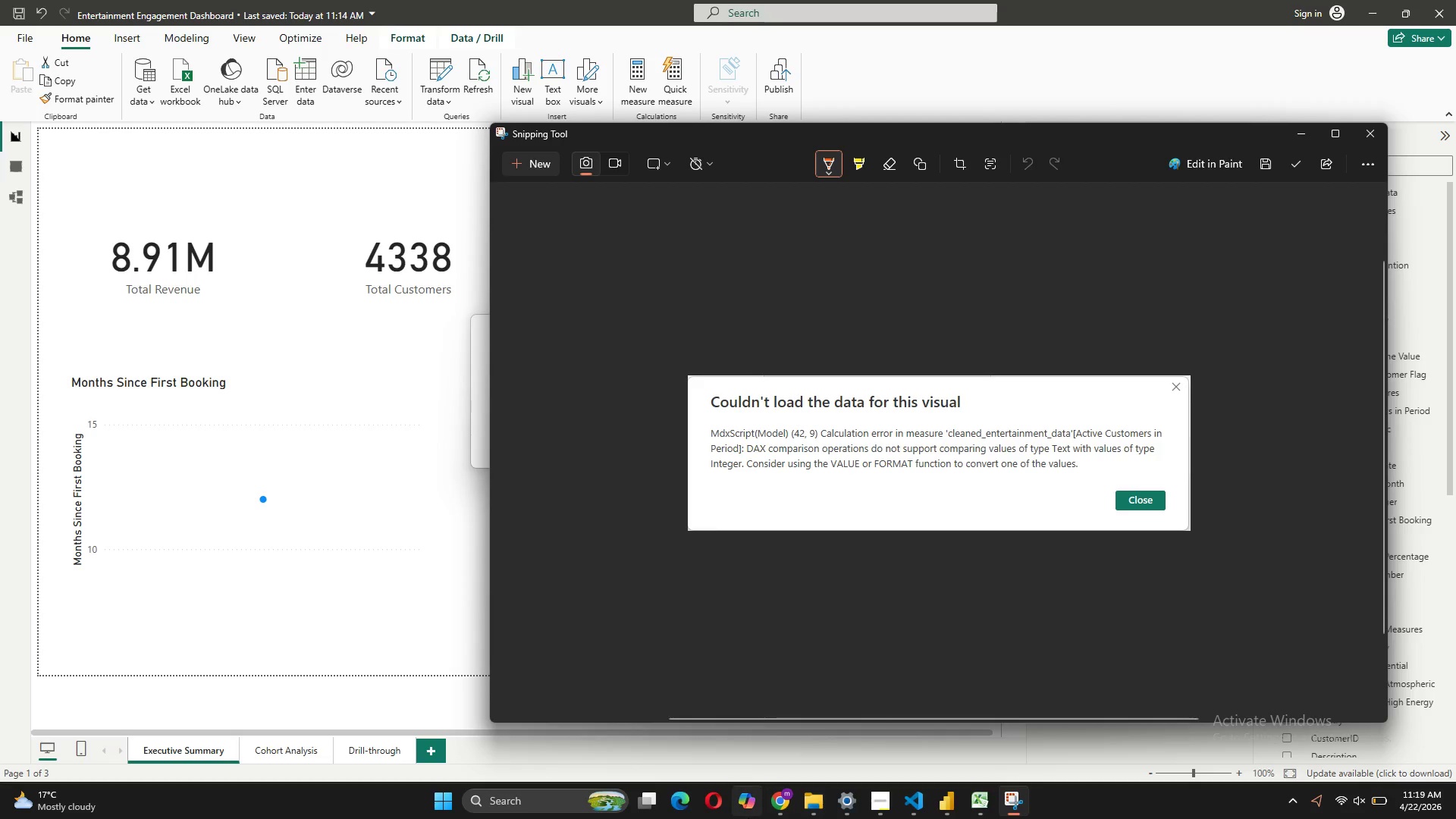 
right_click([781, 803])
 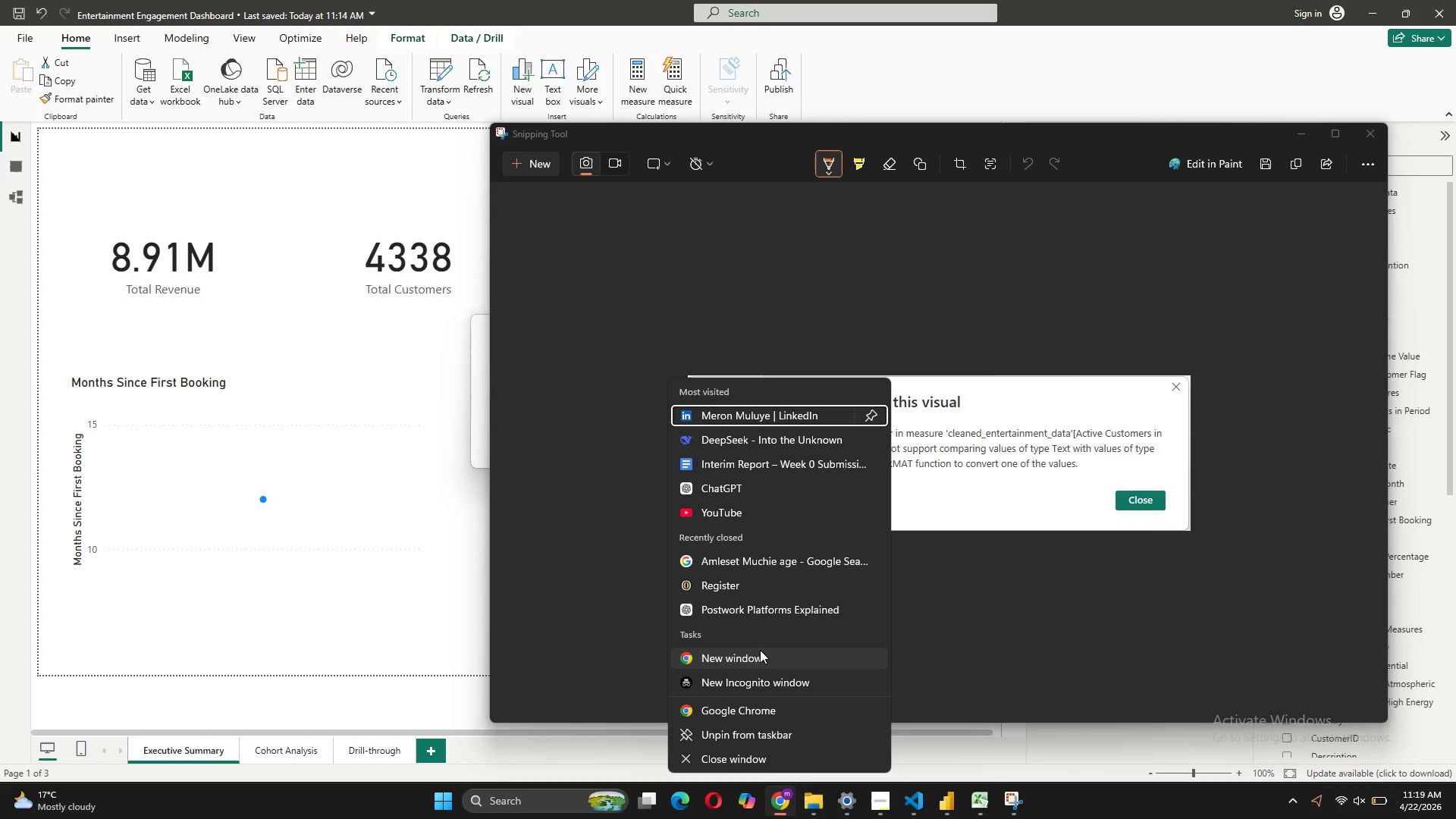 
left_click([760, 648])
 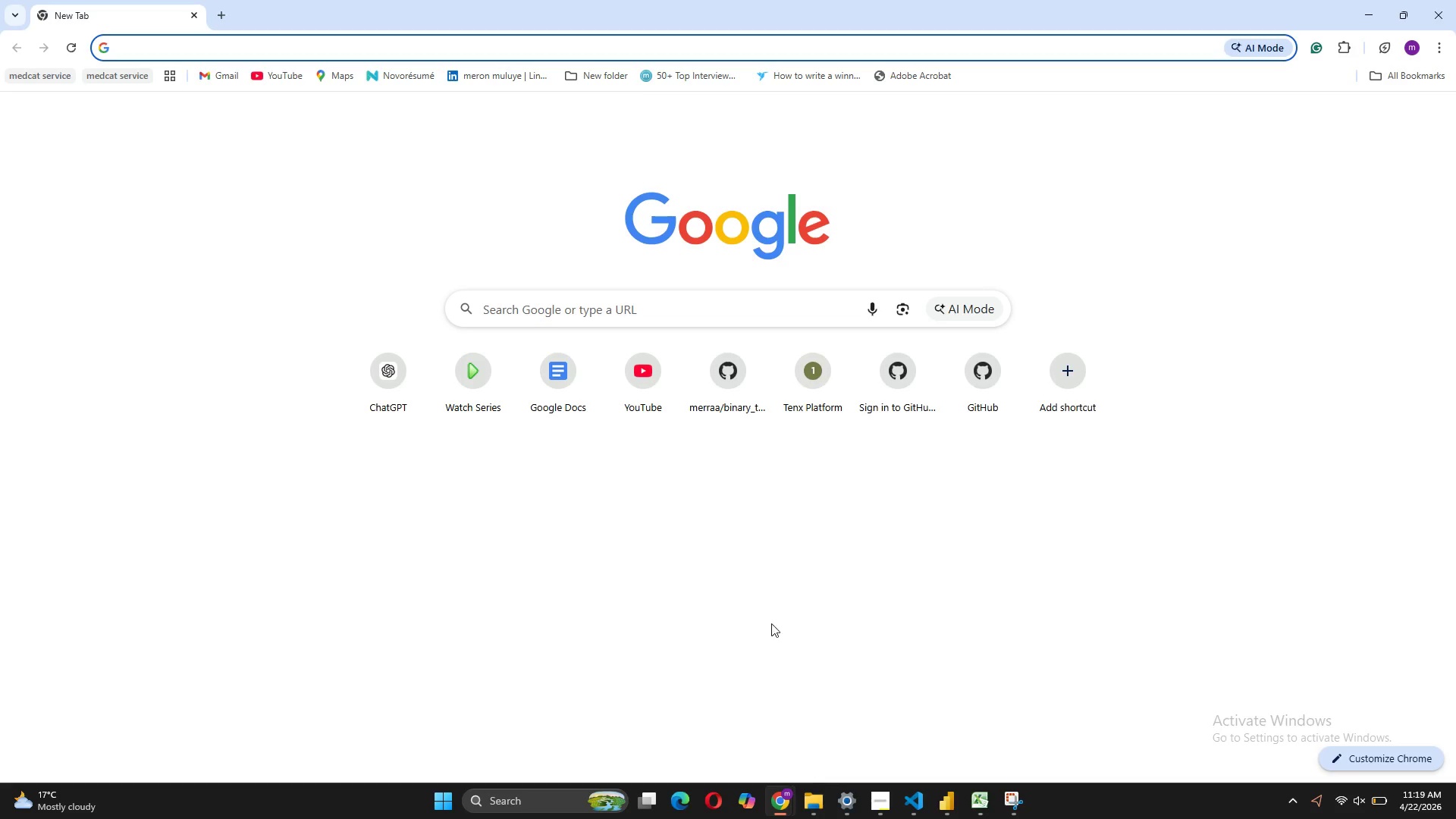 
left_click([378, 374])
 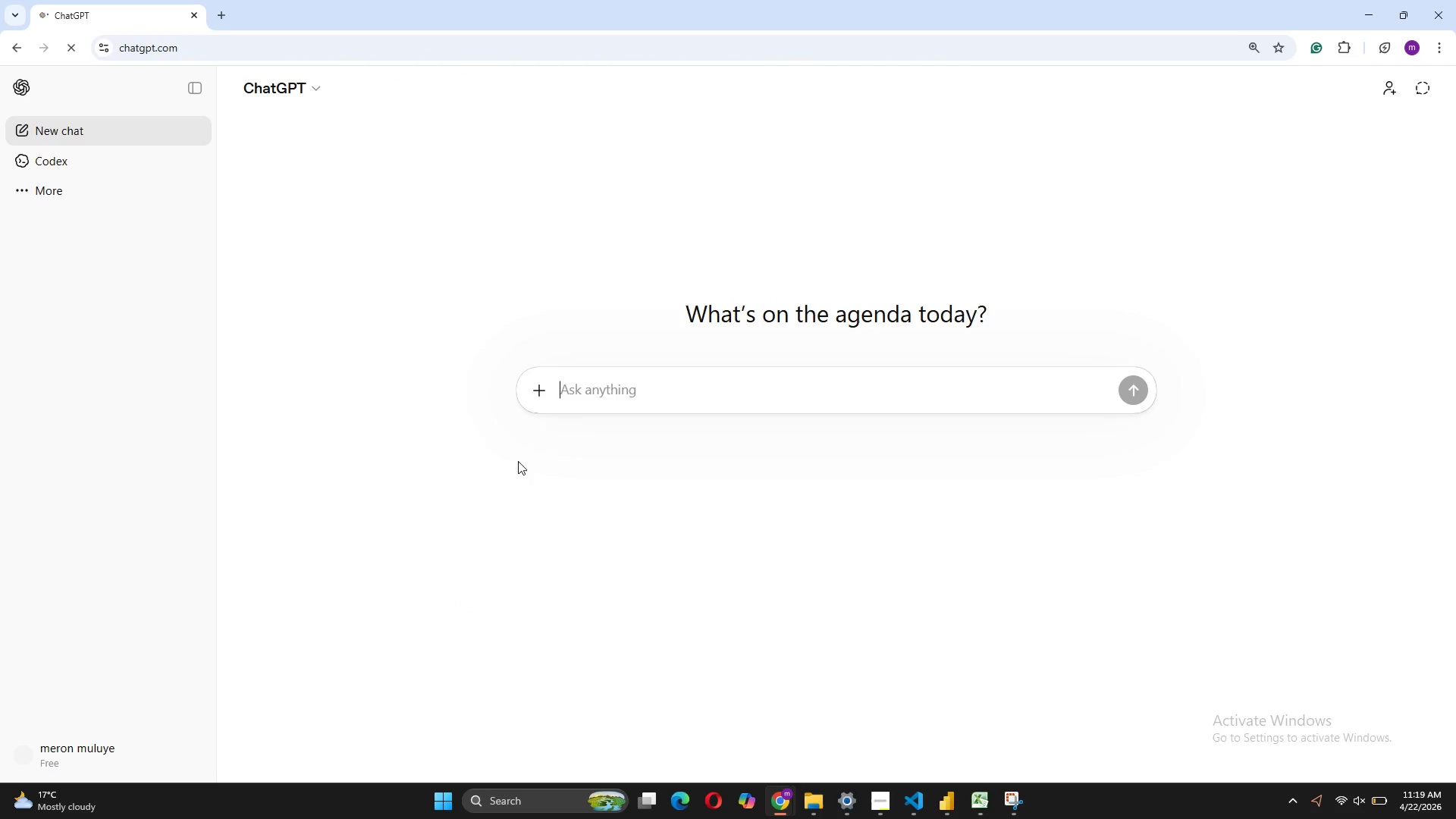 
key(Control+V)
 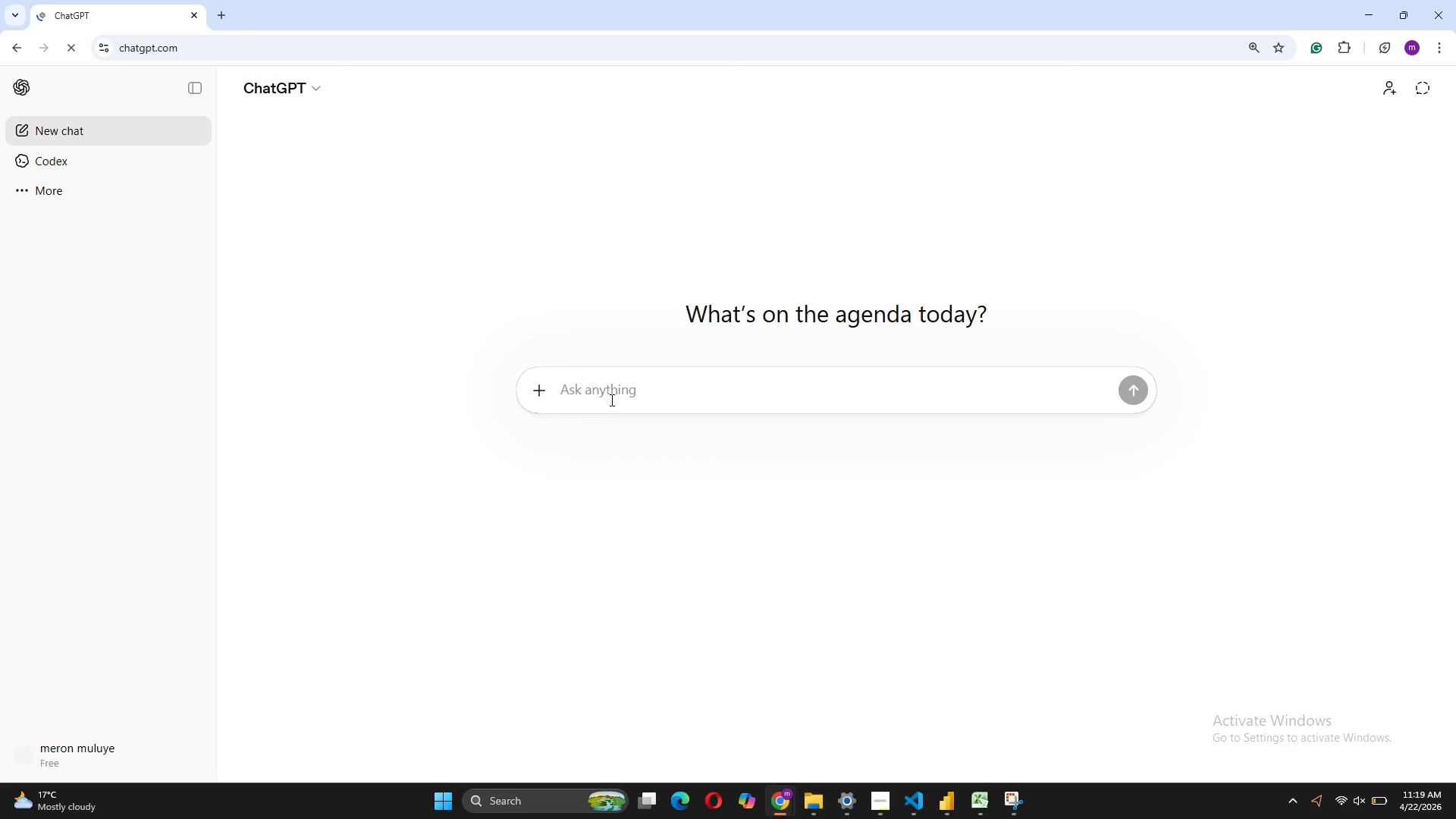 
left_click([610, 399])
 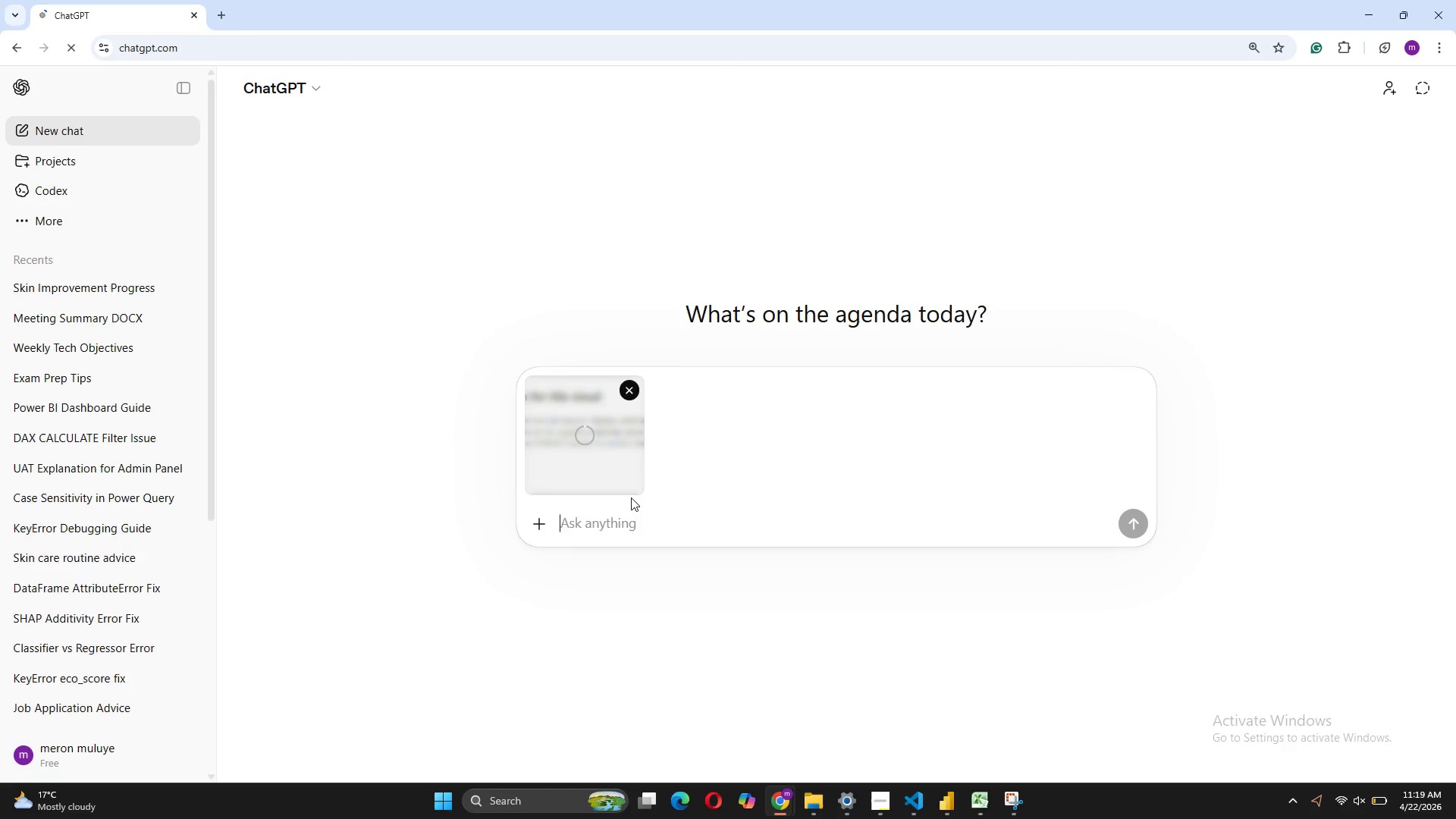 
left_click([643, 510])
 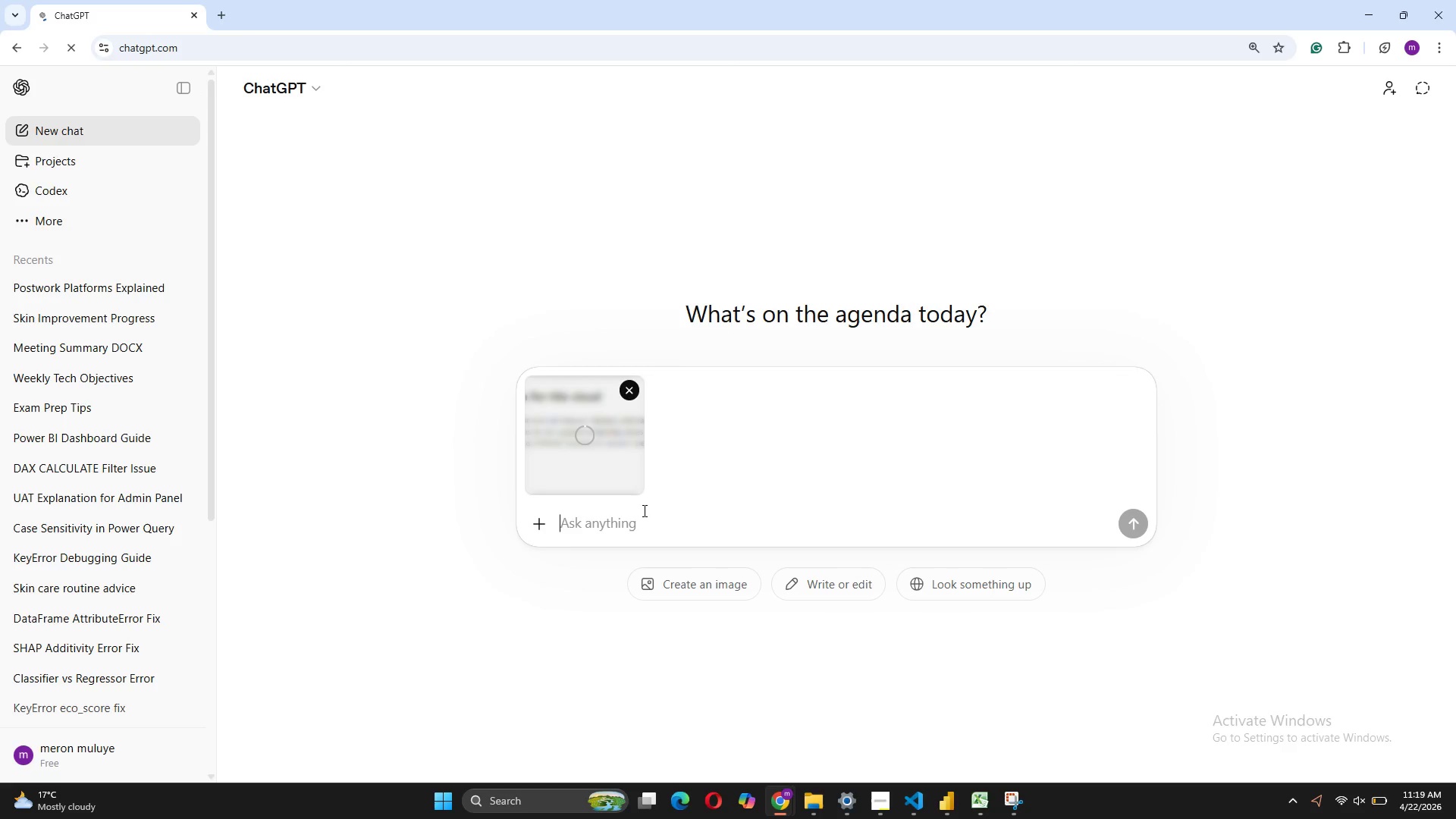 
type(can you help with this error)
 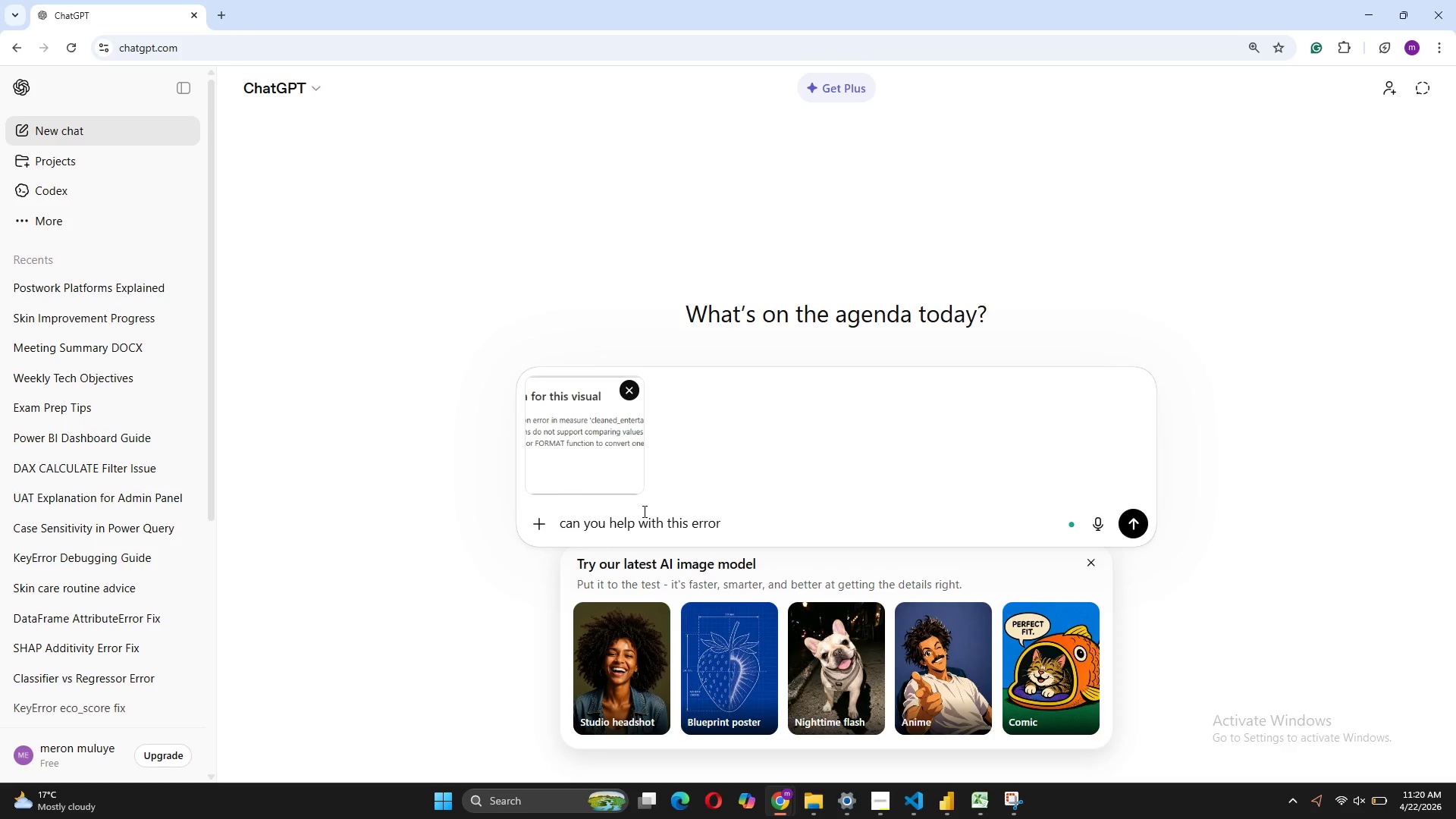 
key(Enter)
 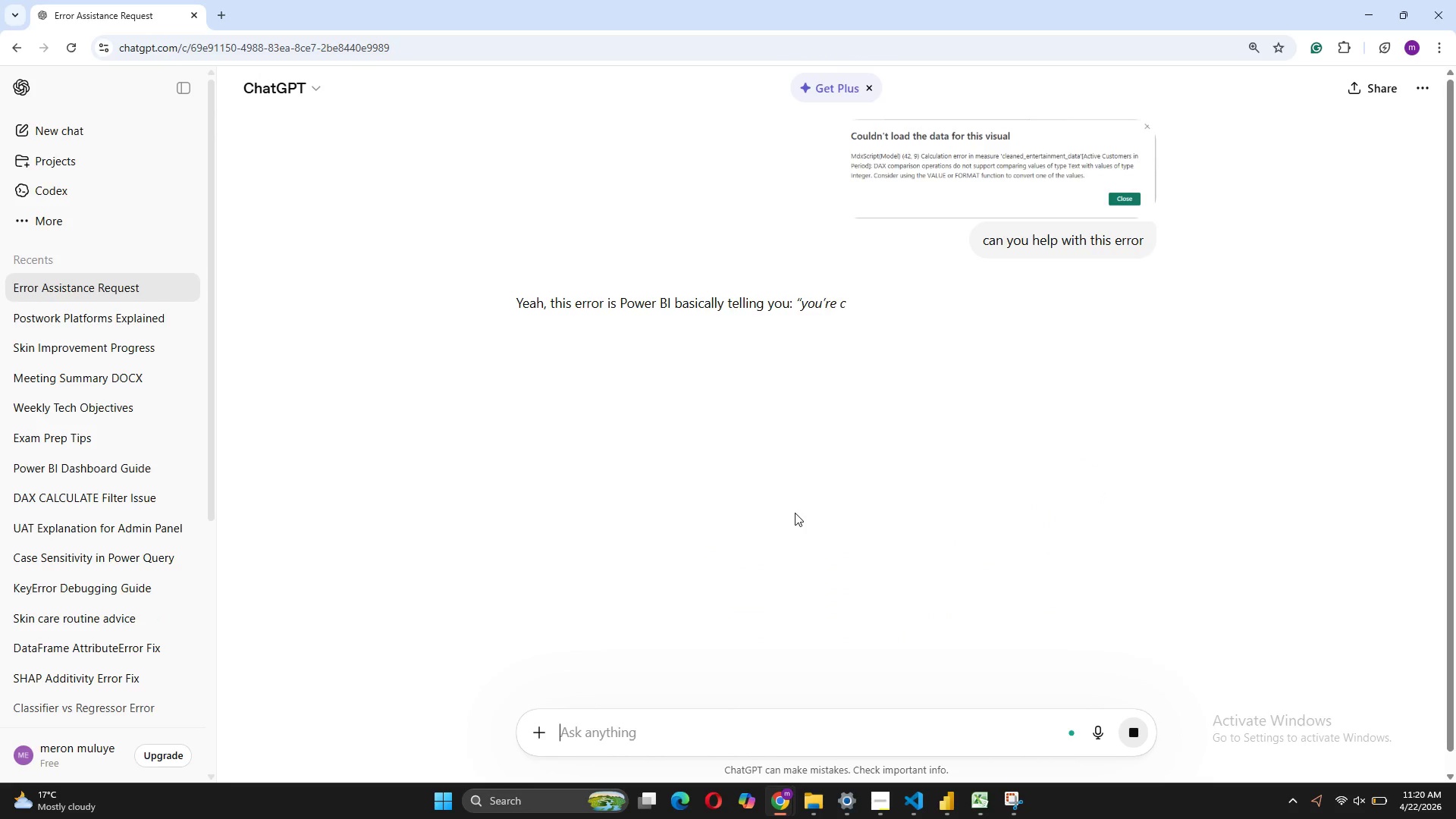 
scroll: coordinate [795, 513], scroll_direction: up, amount: 1.0
 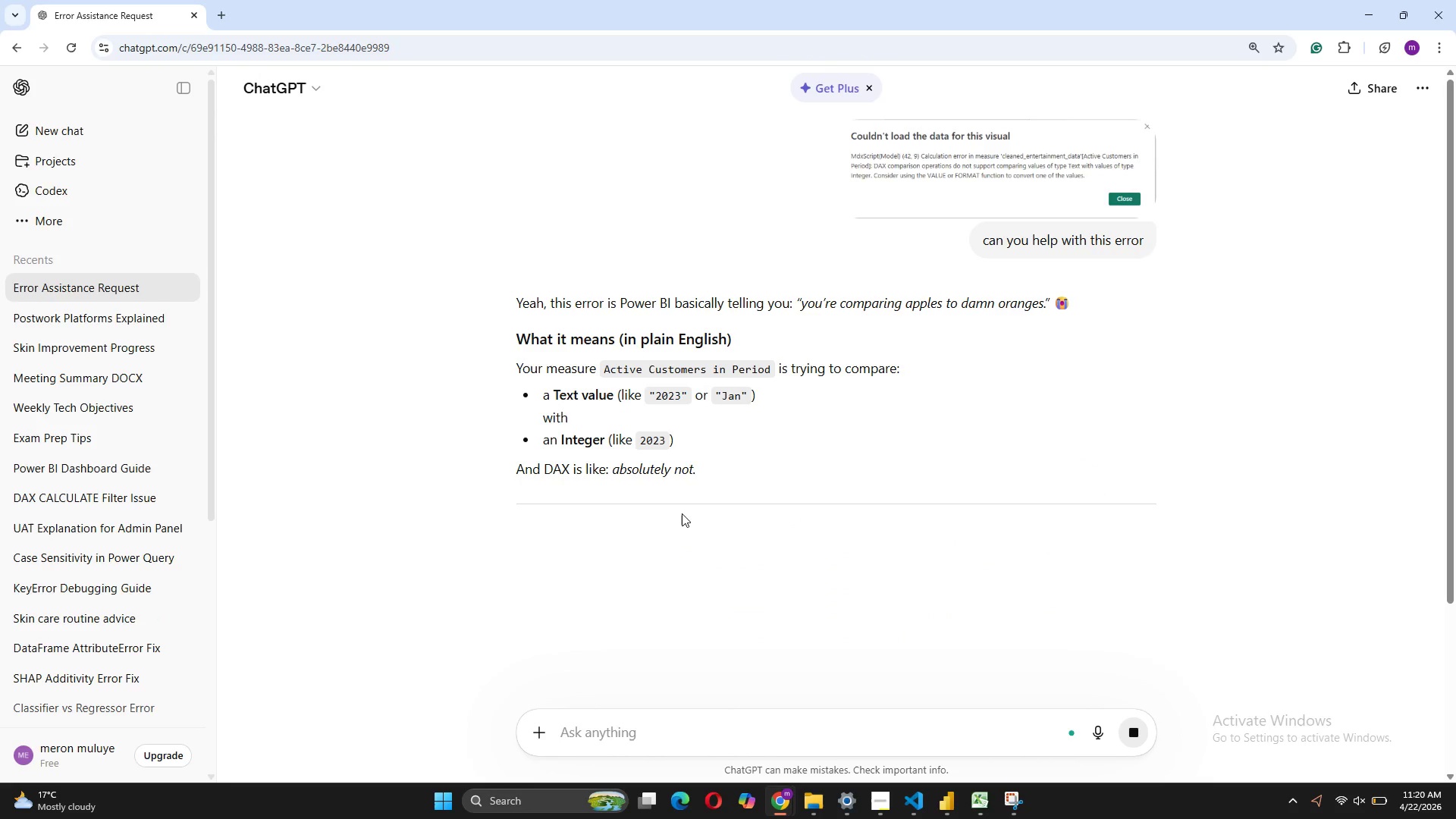 
scroll: coordinate [682, 513], scroll_direction: down, amount: 1.0
 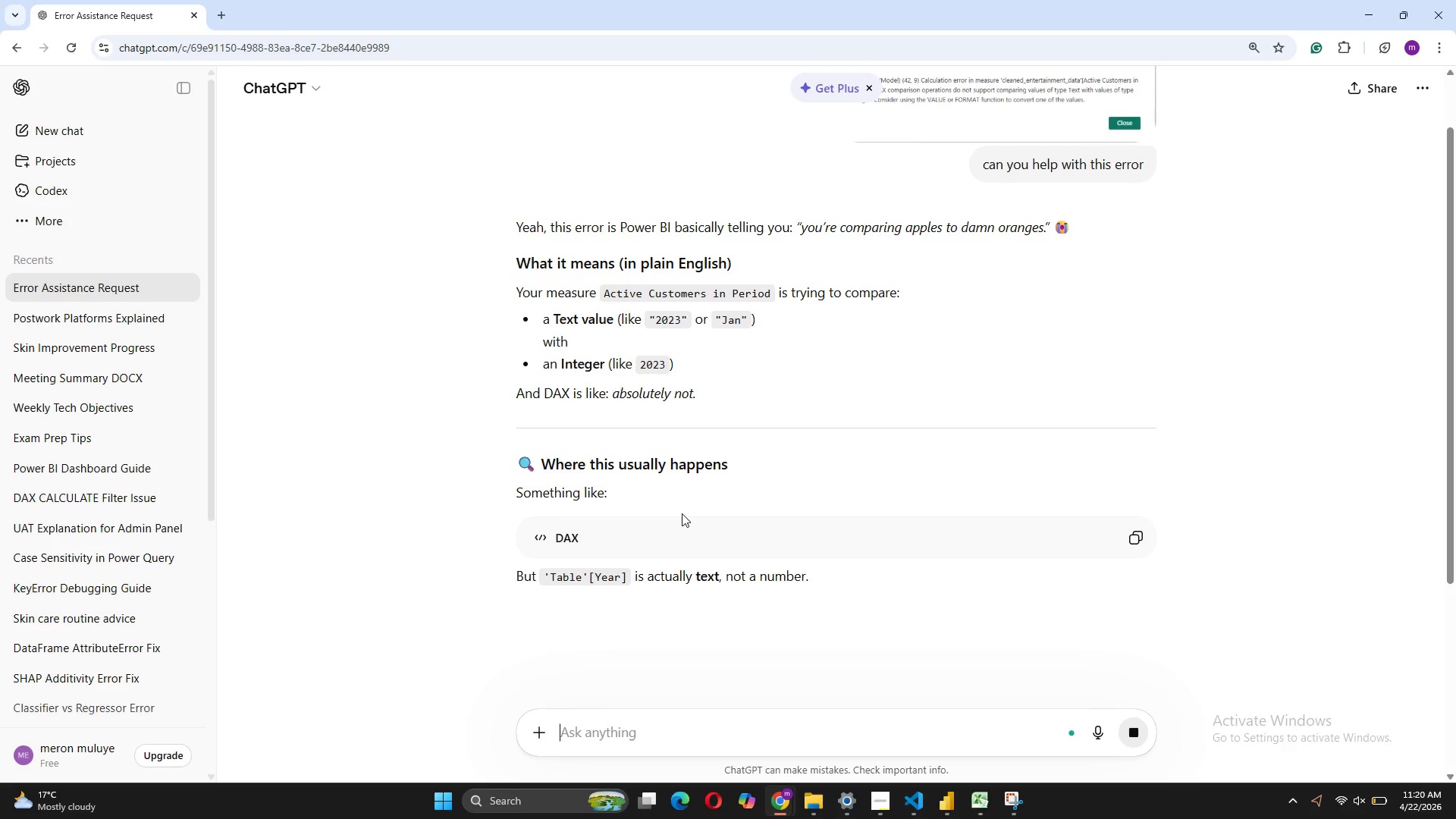 
scroll: coordinate [682, 513], scroll_direction: up, amount: 1.0
 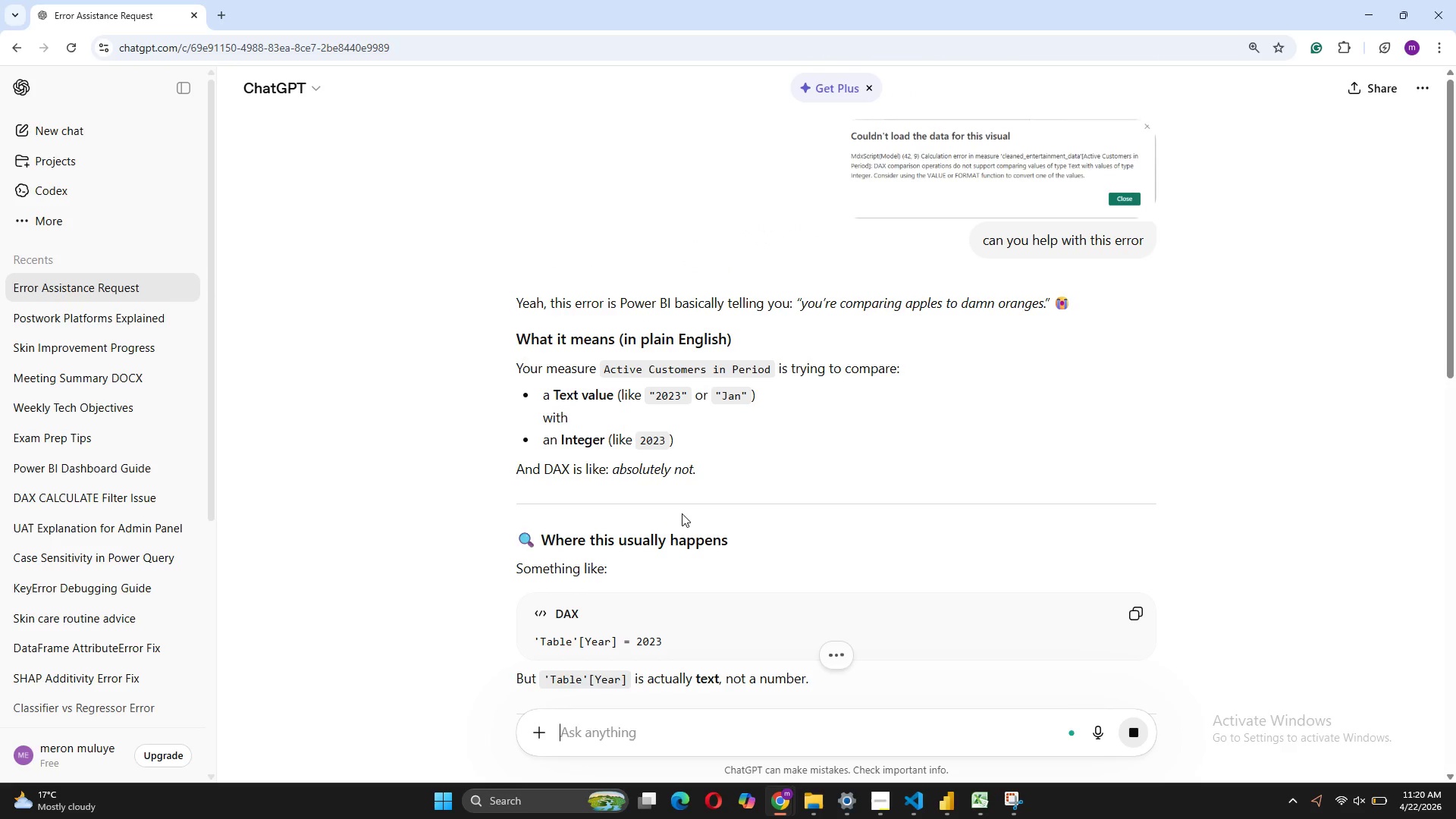 
scroll: coordinate [682, 513], scroll_direction: down, amount: 7.0
 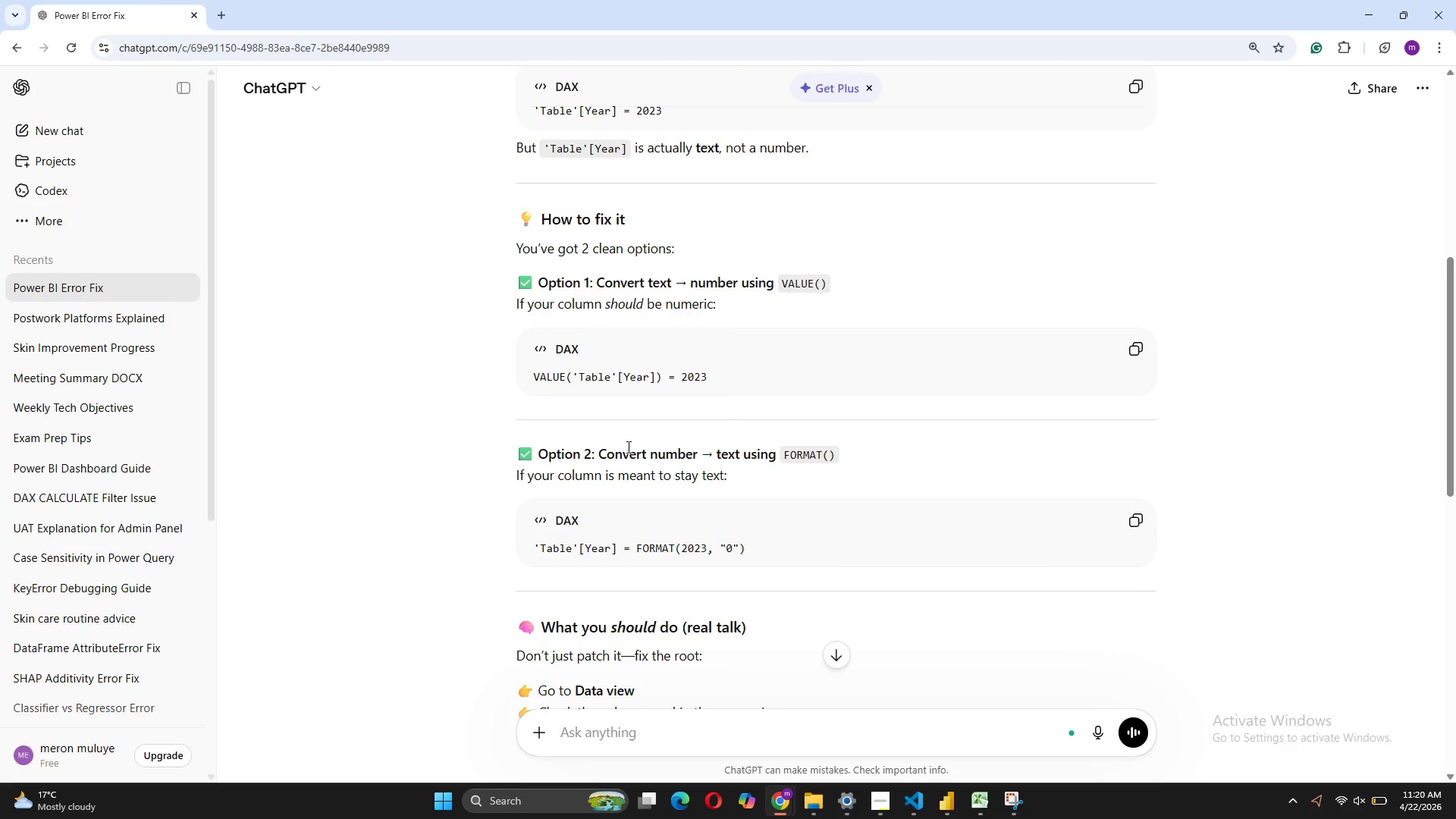 
wait(10.95)
 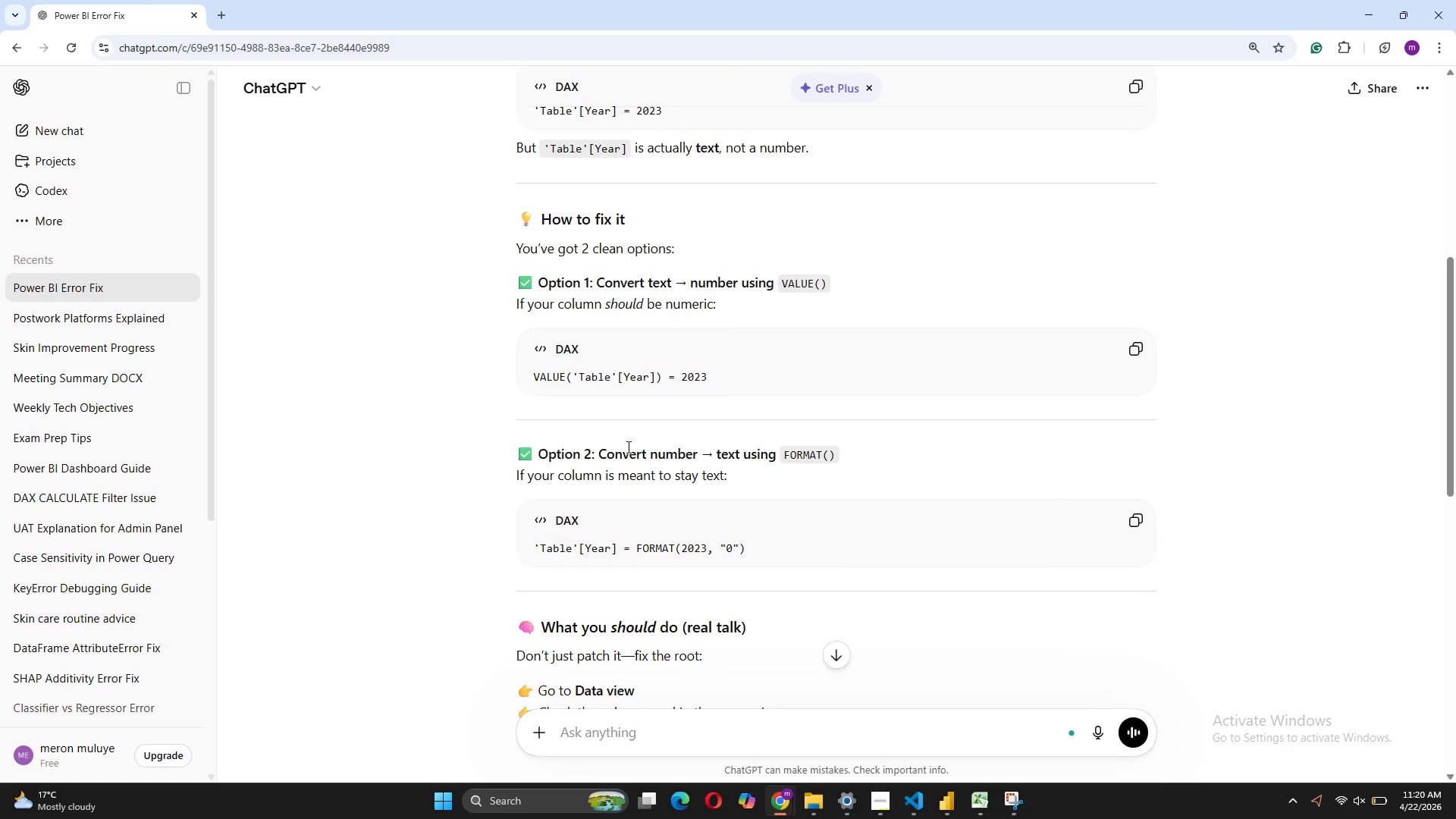 
left_click([934, 437])
 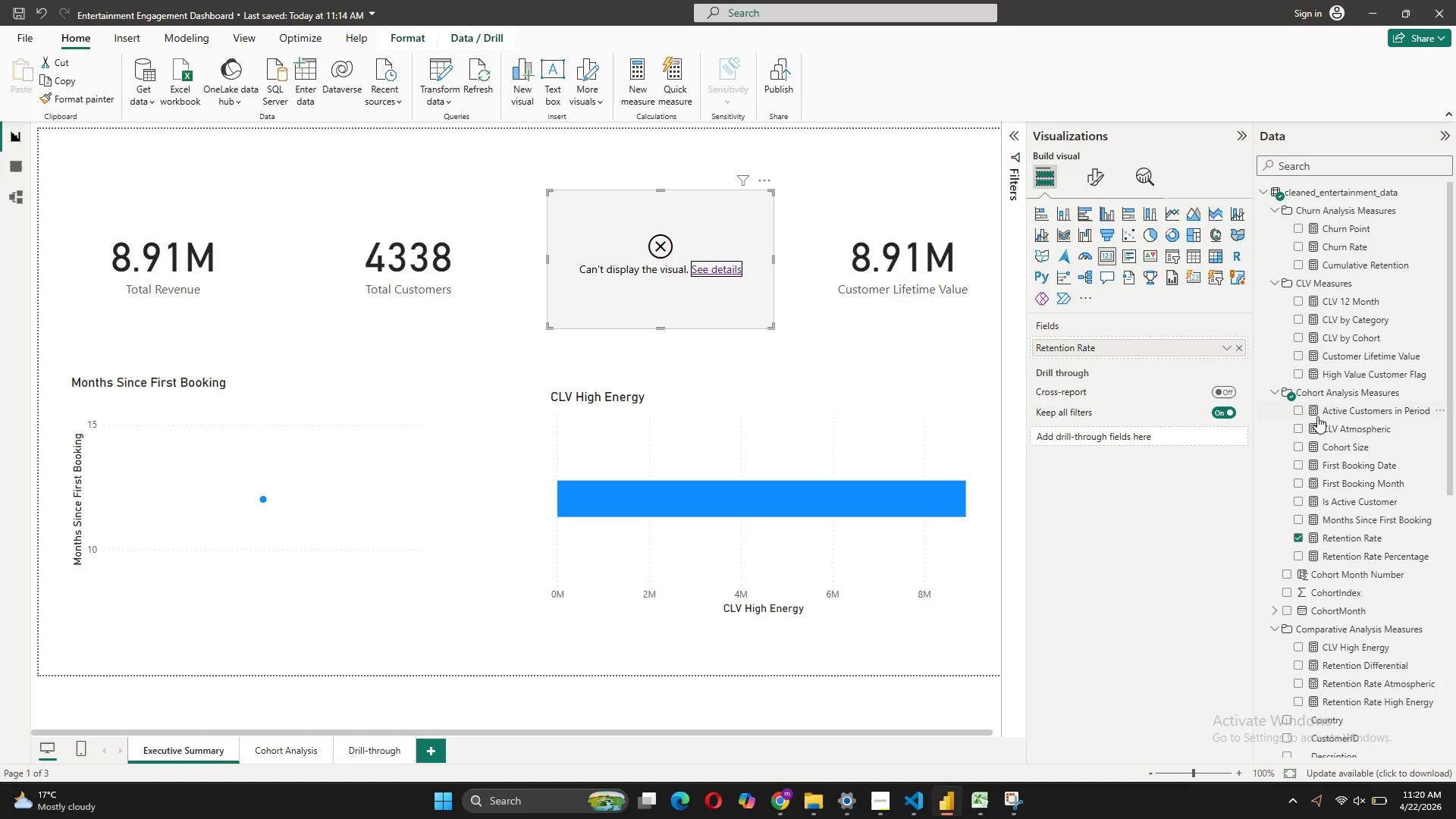 
left_click([1313, 413])
 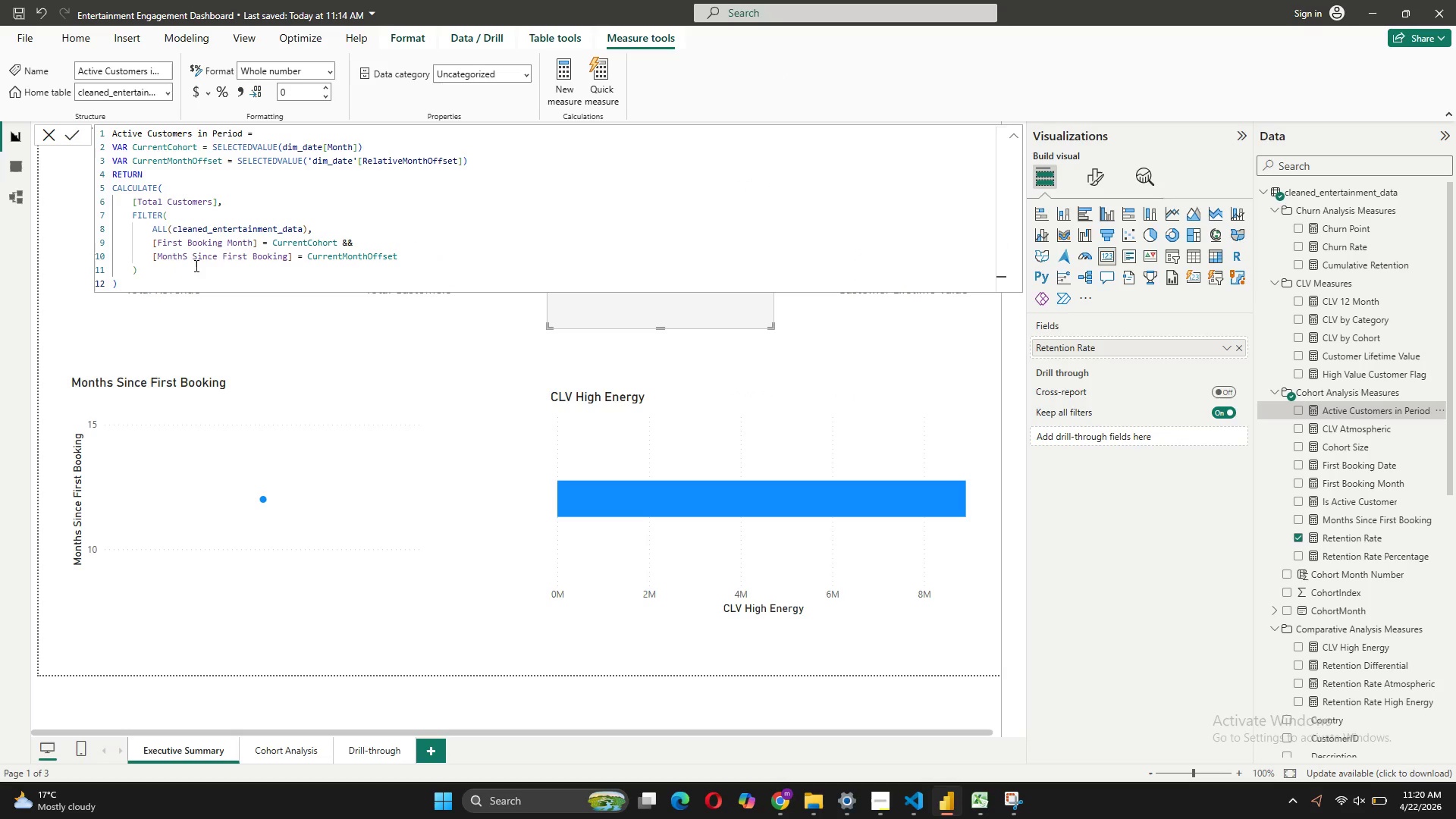 
wait(8.8)
 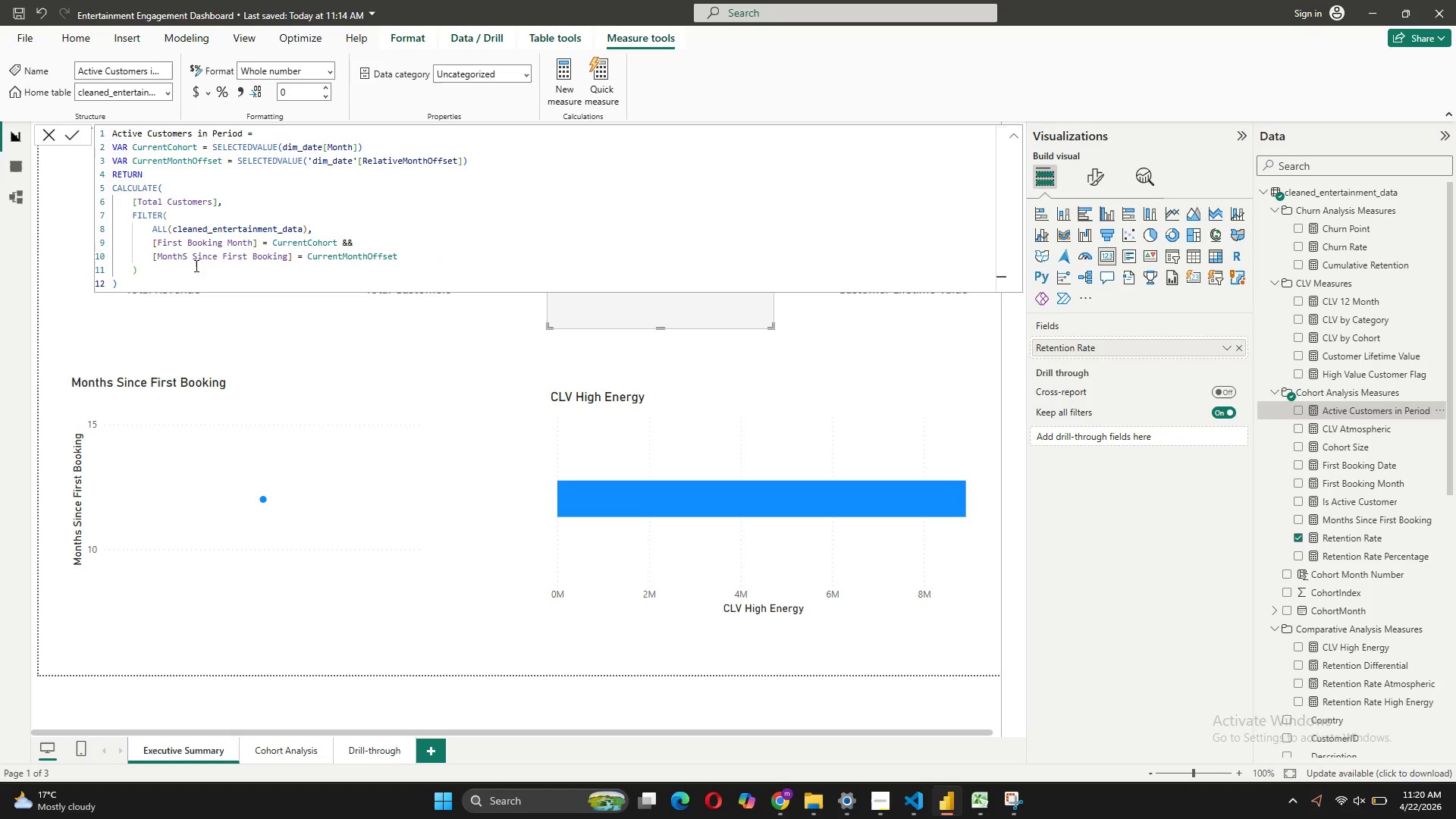 
left_click([152, 242])
 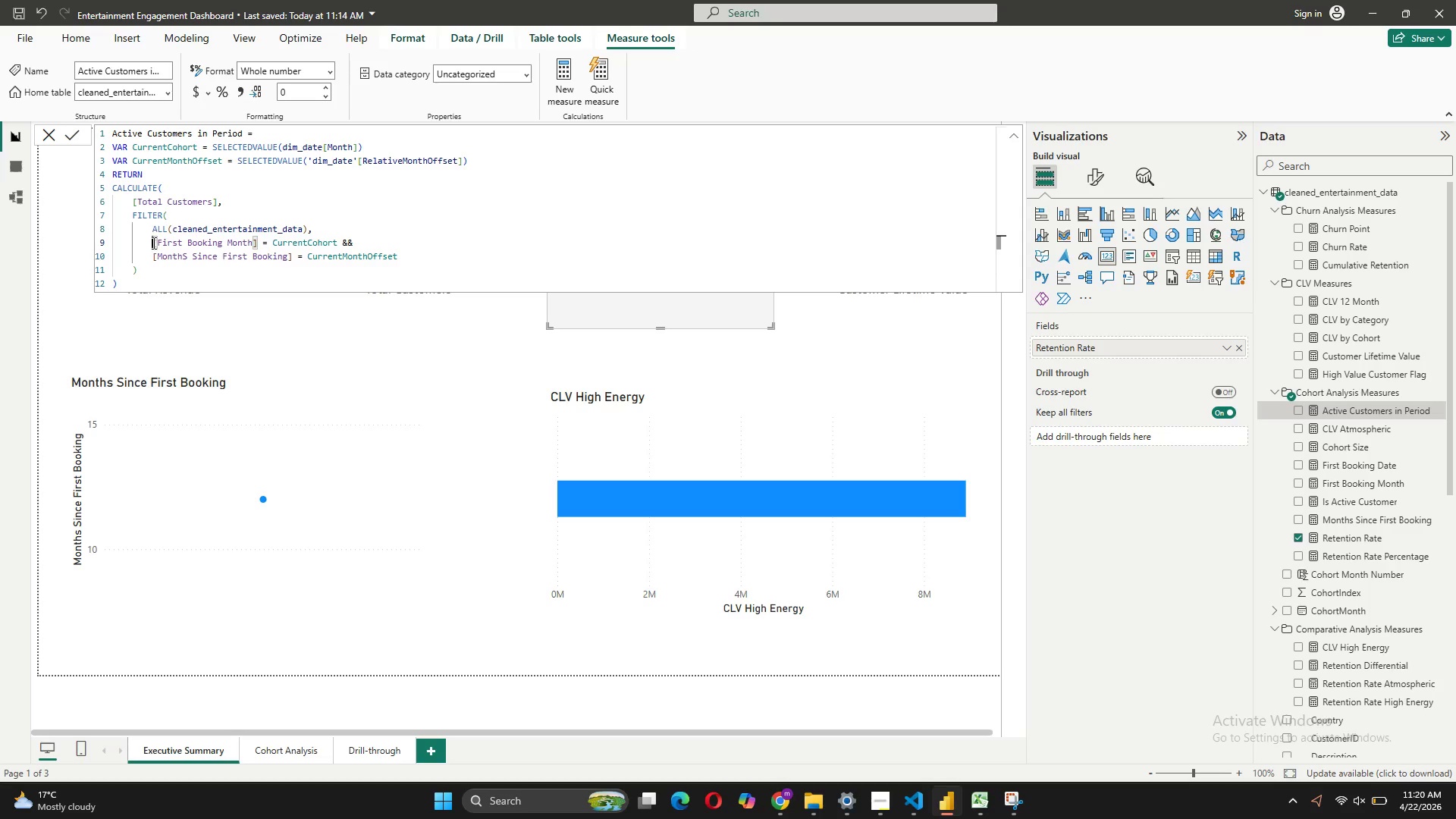 
key(CapsLock)
 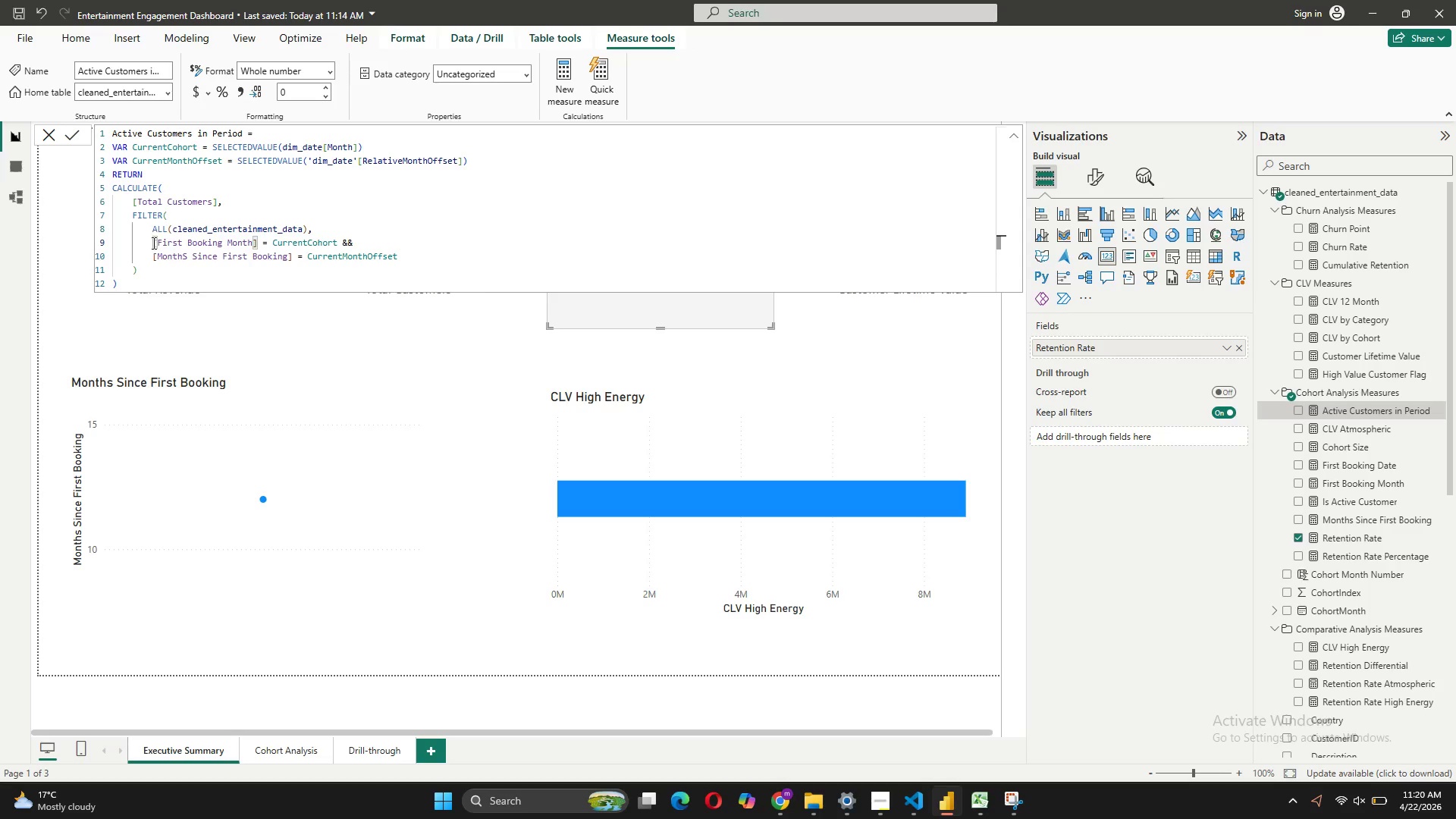 
key(V)
 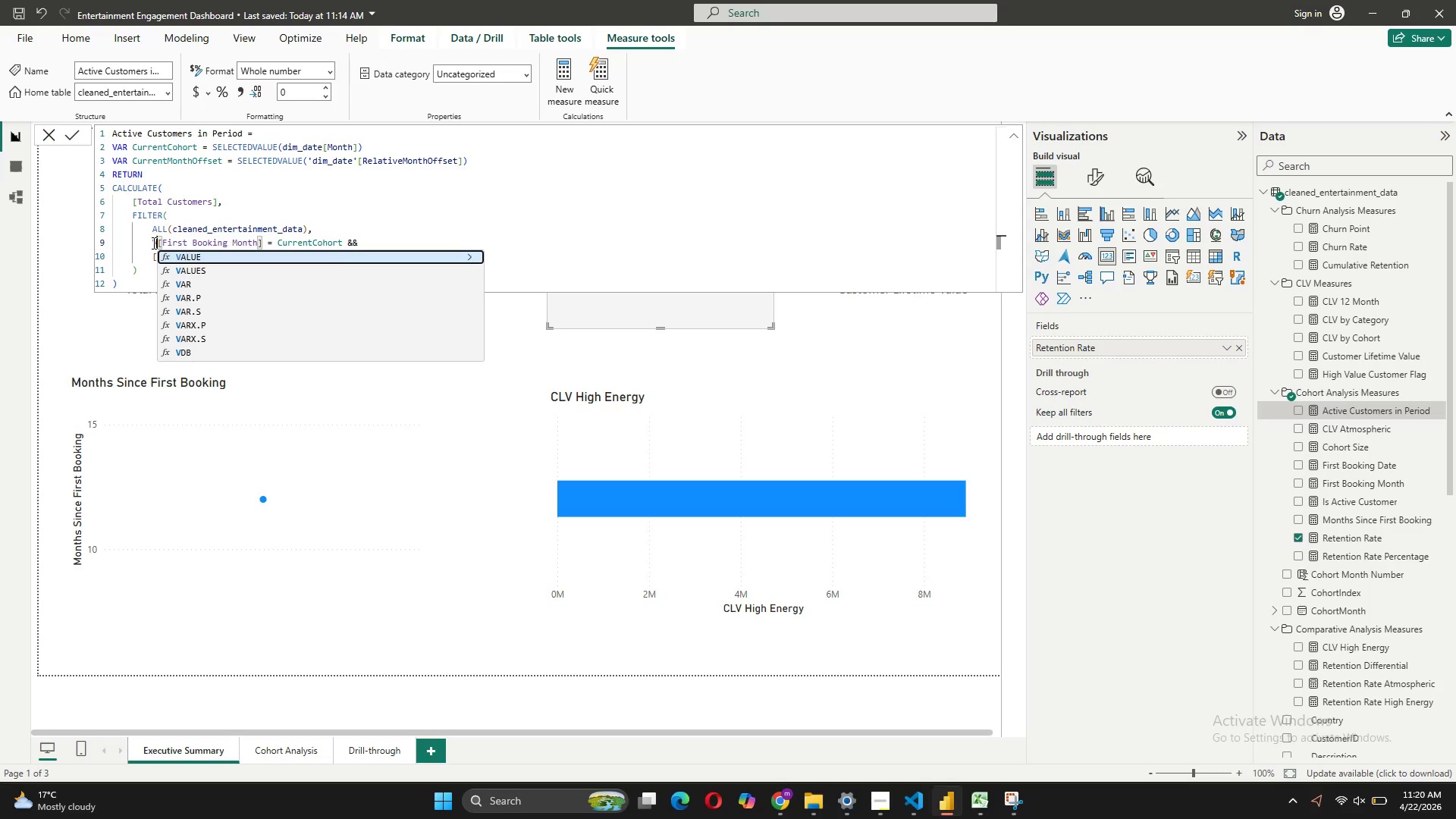 
key(CapsLock)
 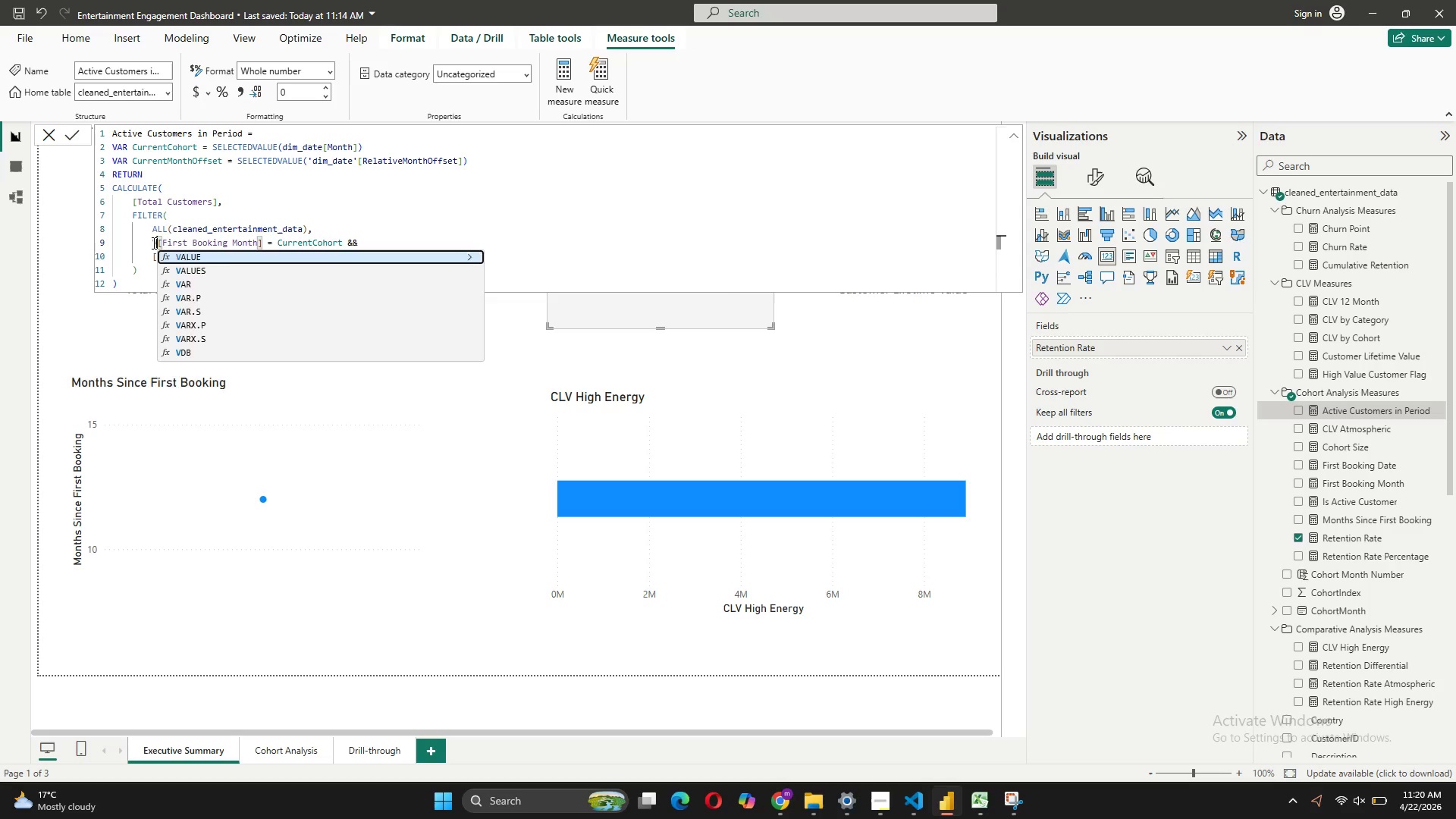 
key(A)
 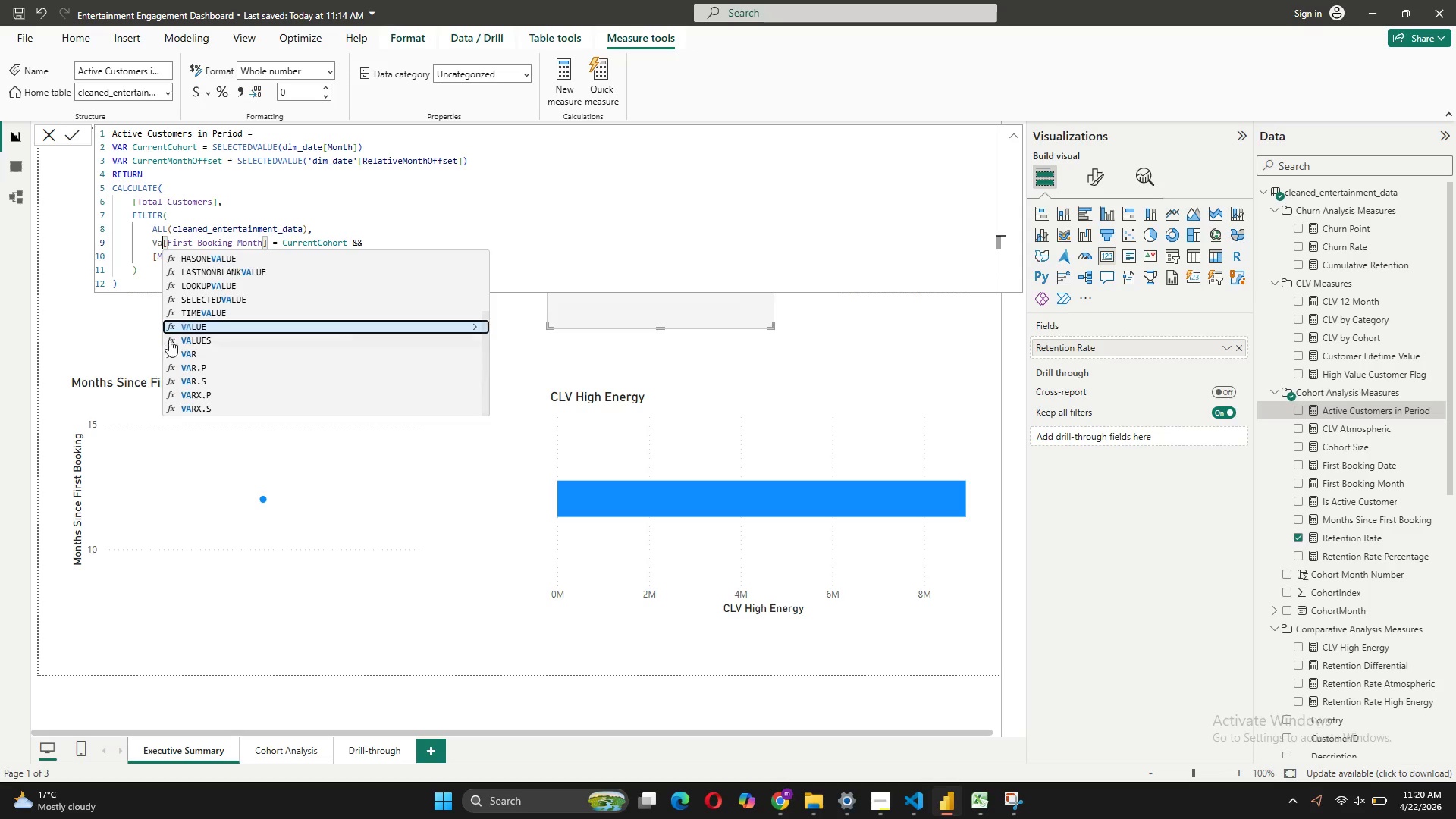 
left_click([185, 325])
 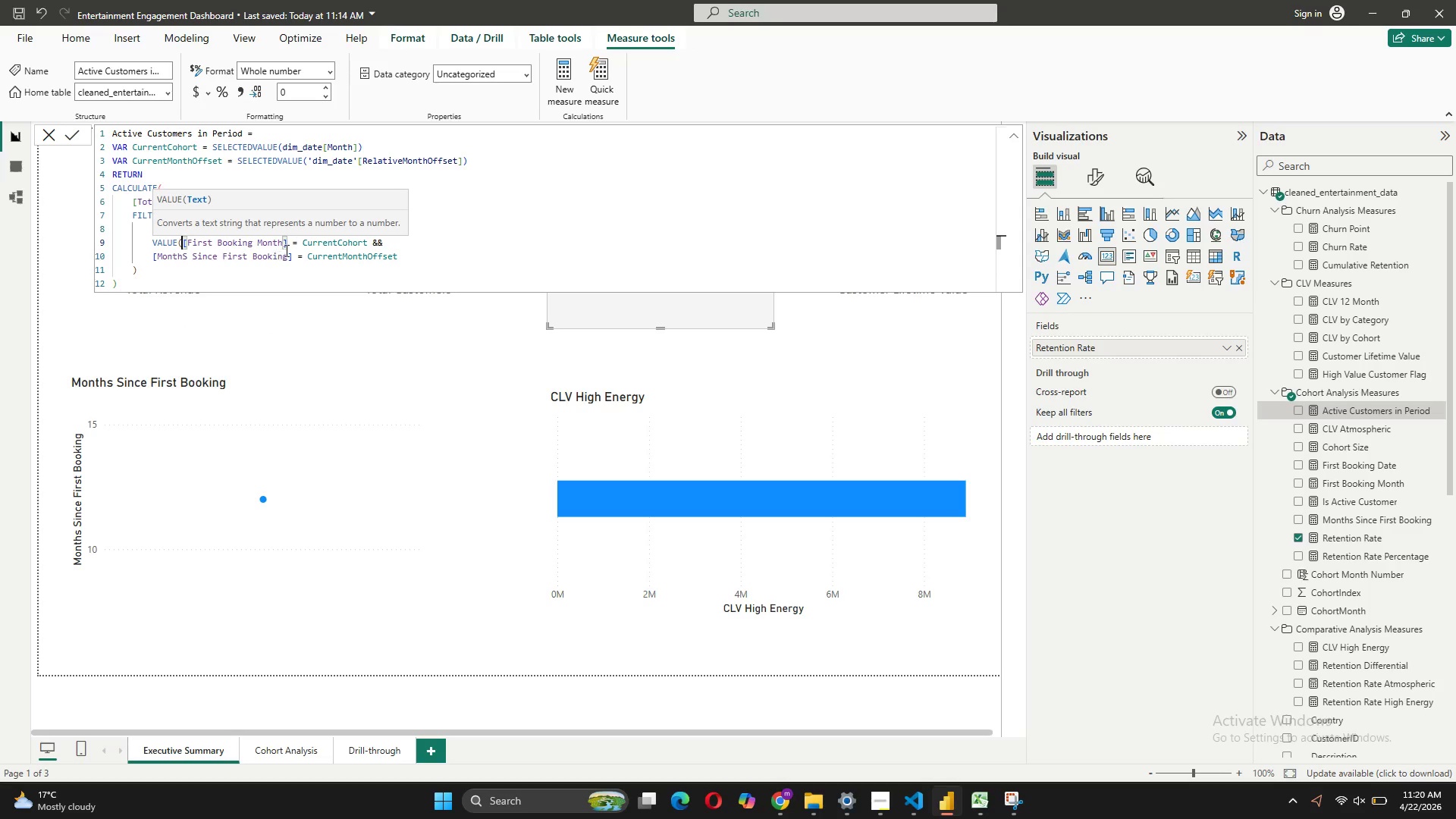 
left_click([290, 242])
 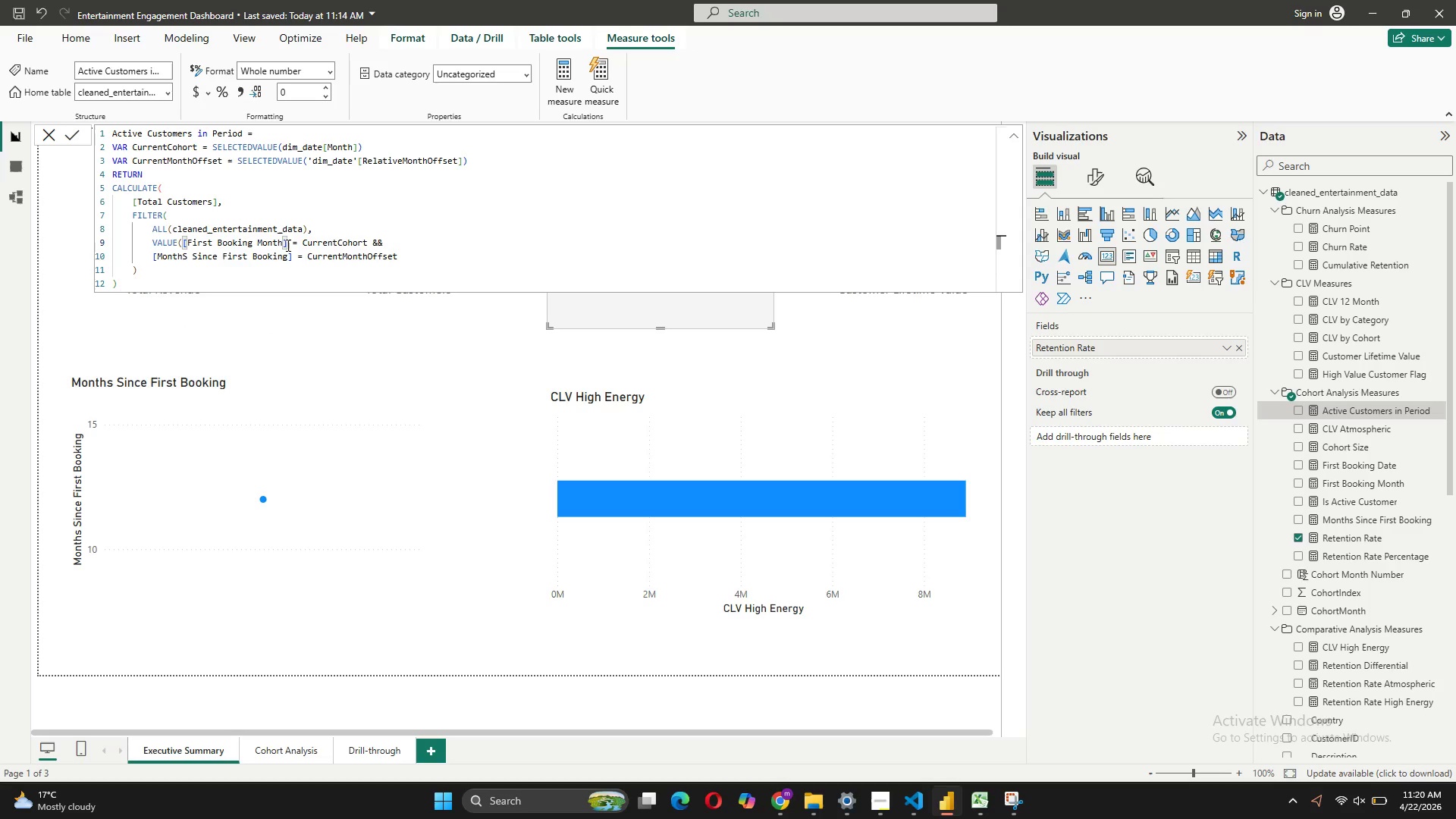 
key(Shift+0)
 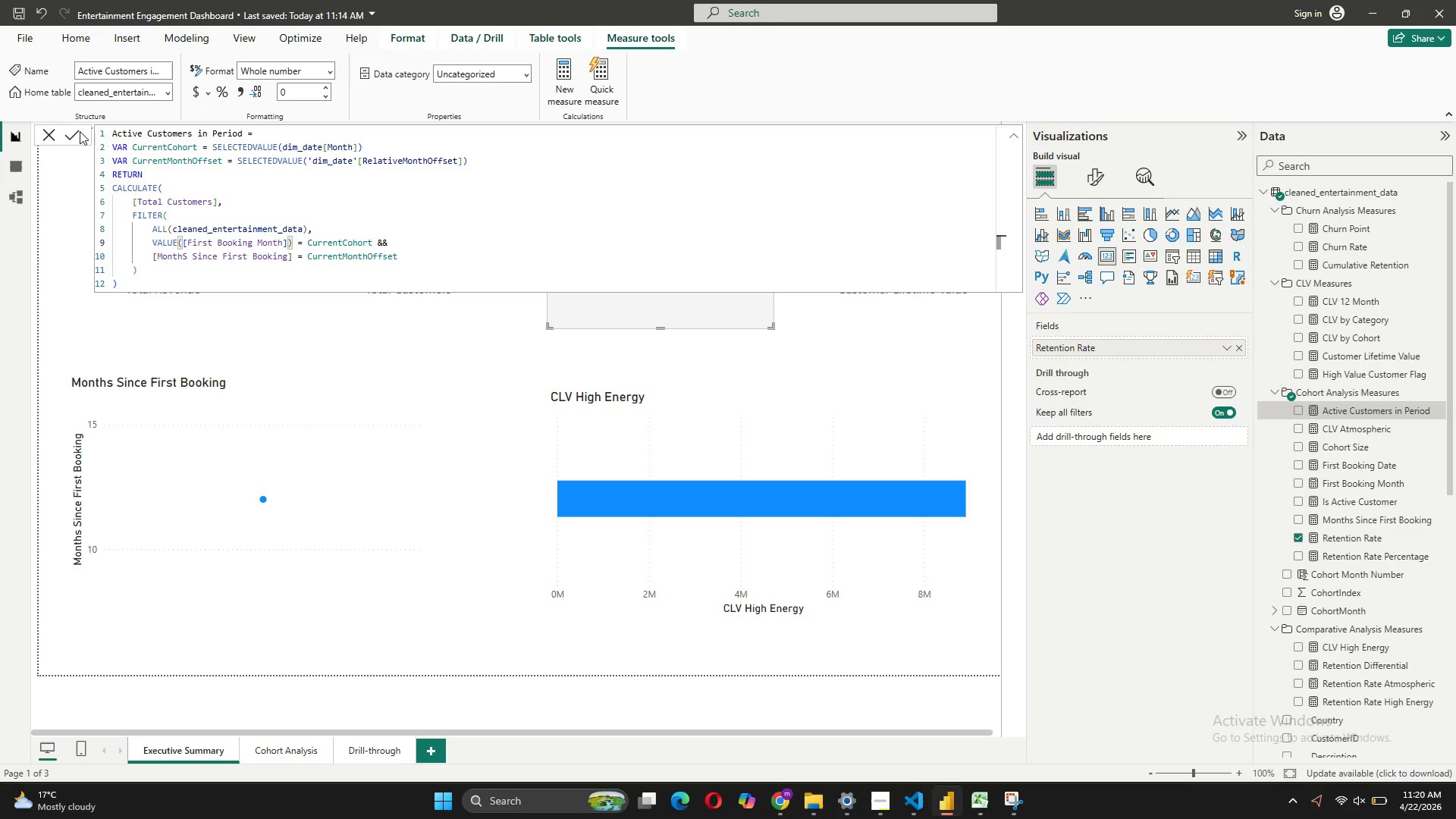 
left_click([64, 136])
 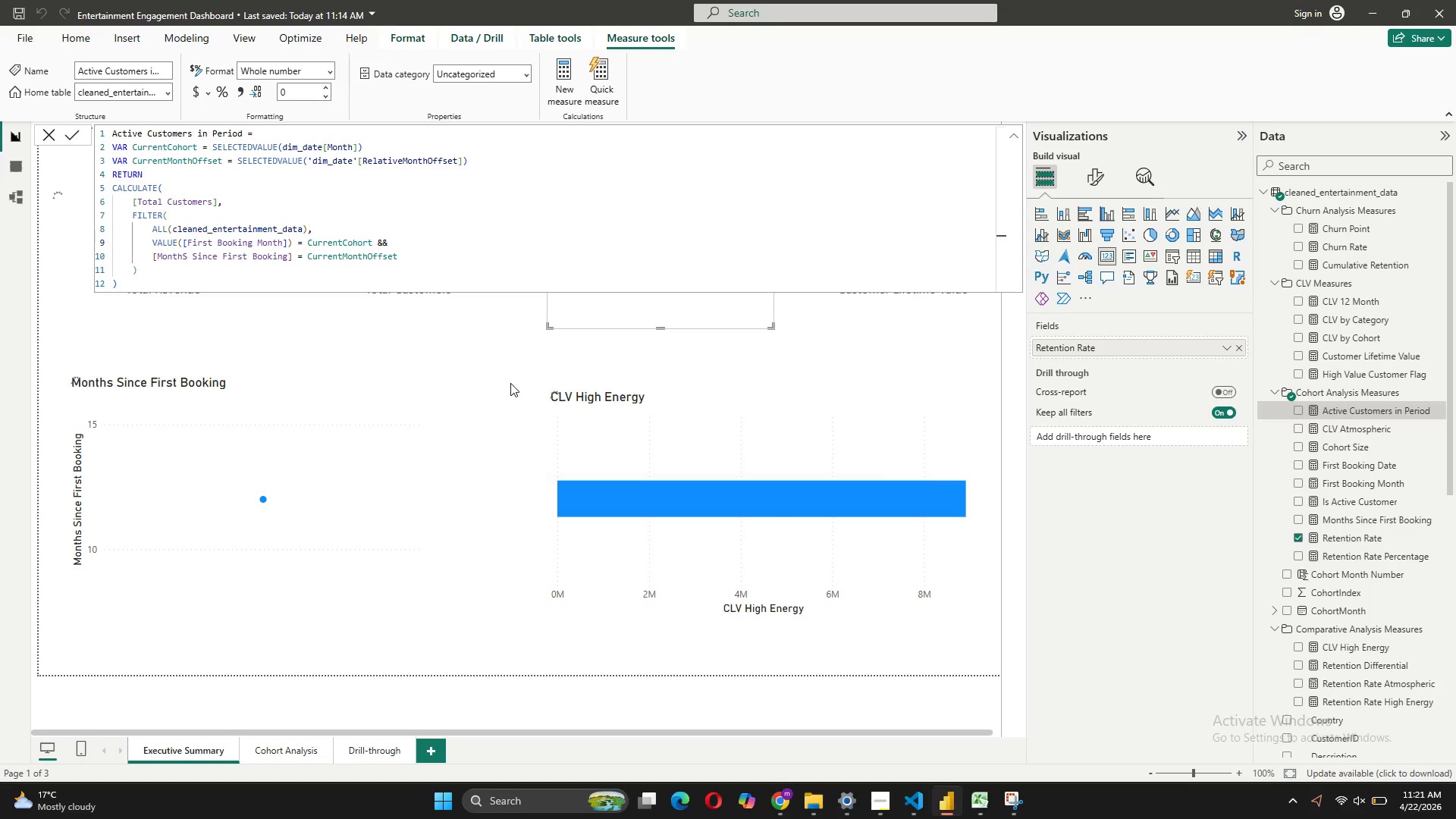 
left_click([522, 381])
 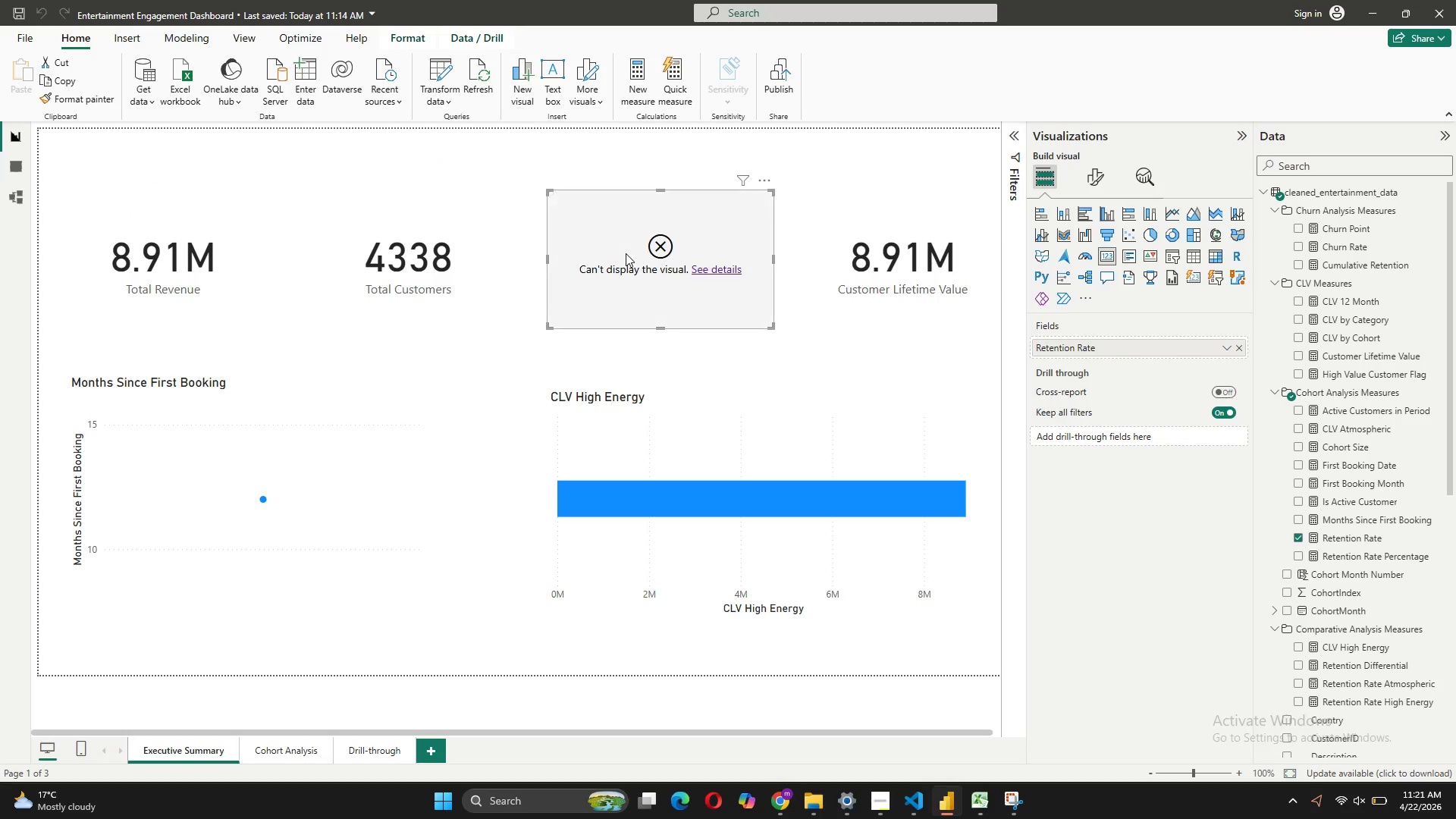 
wait(5.36)
 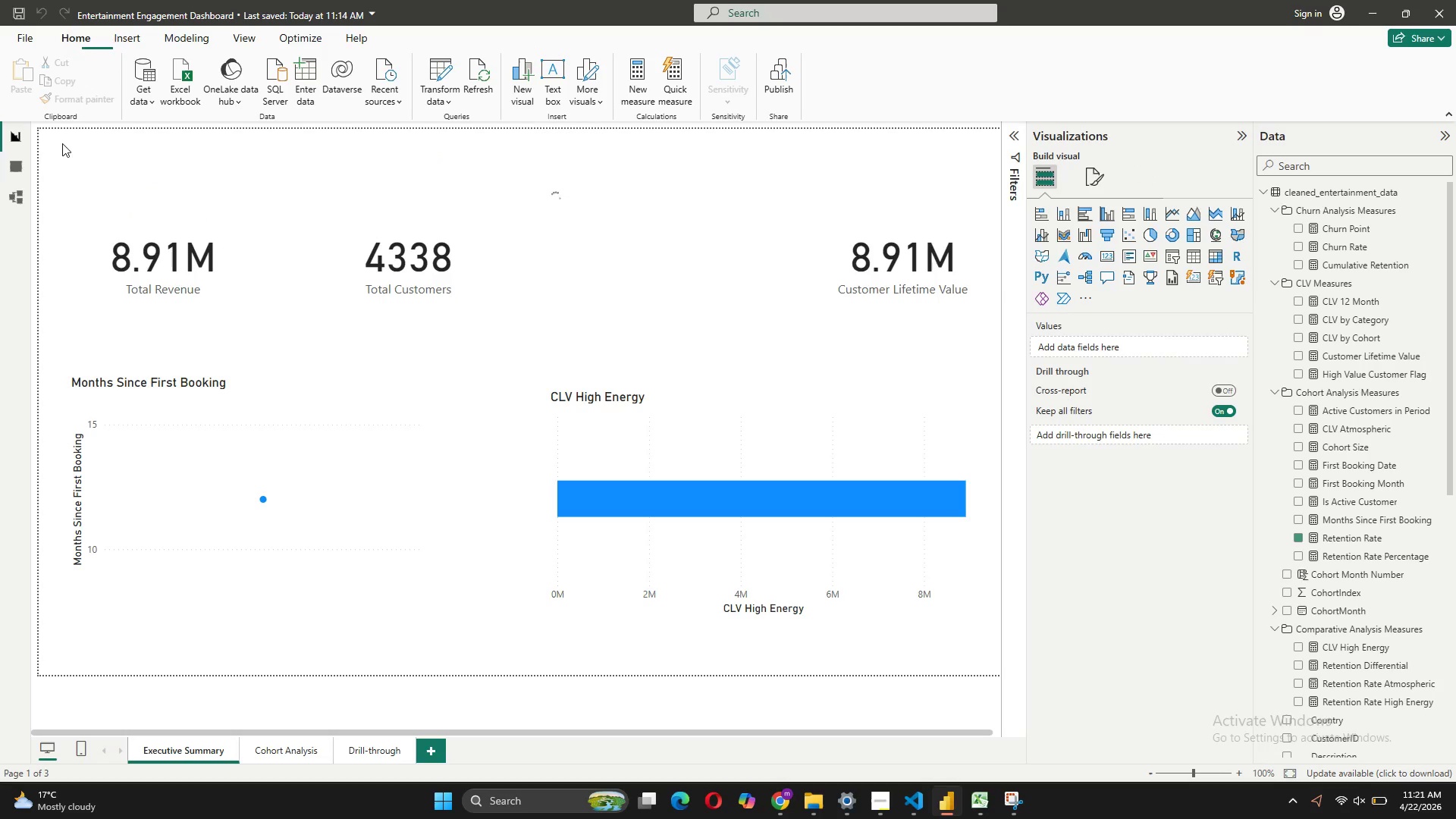 
left_click([719, 271])
 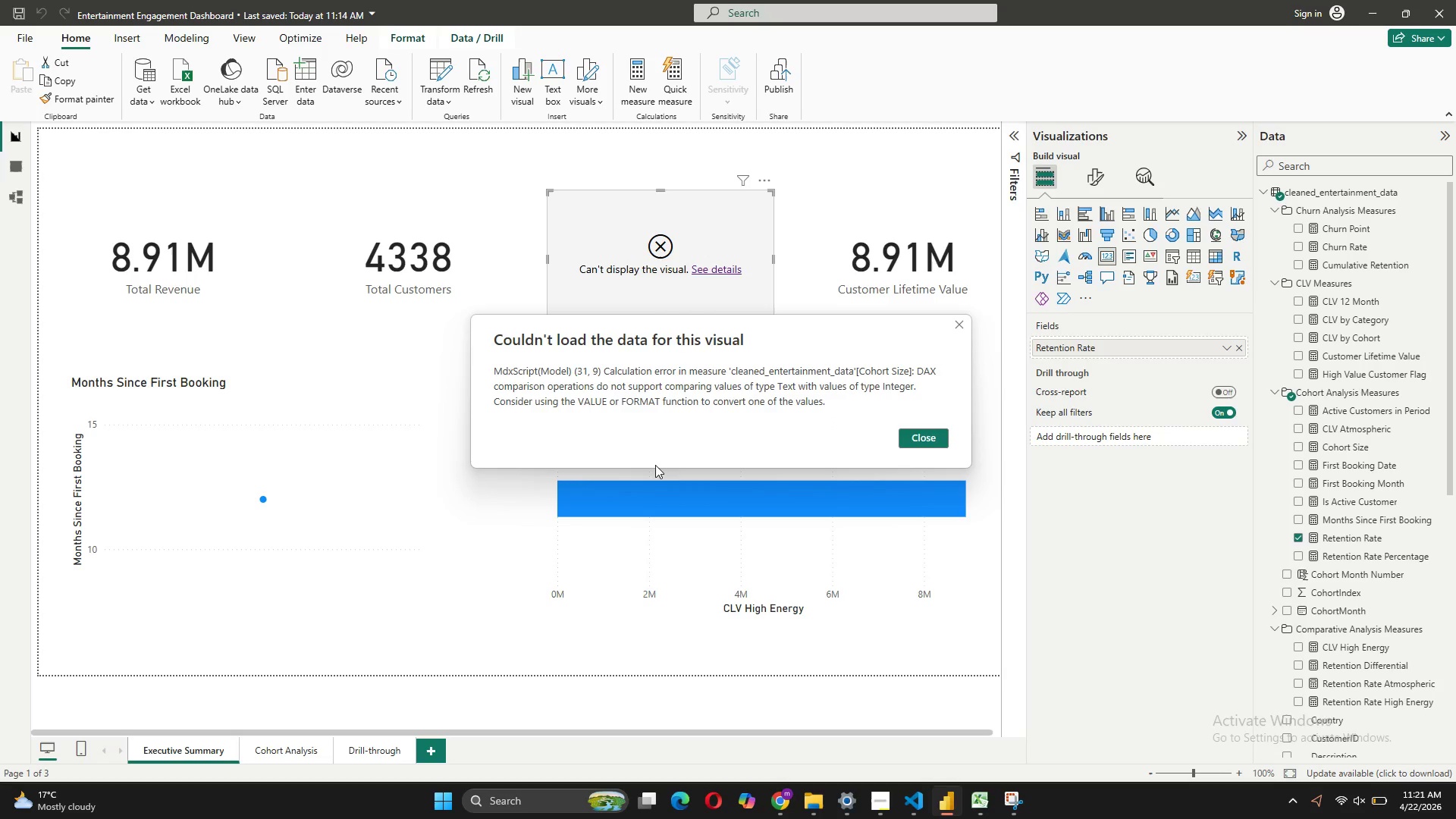 
wait(6.89)
 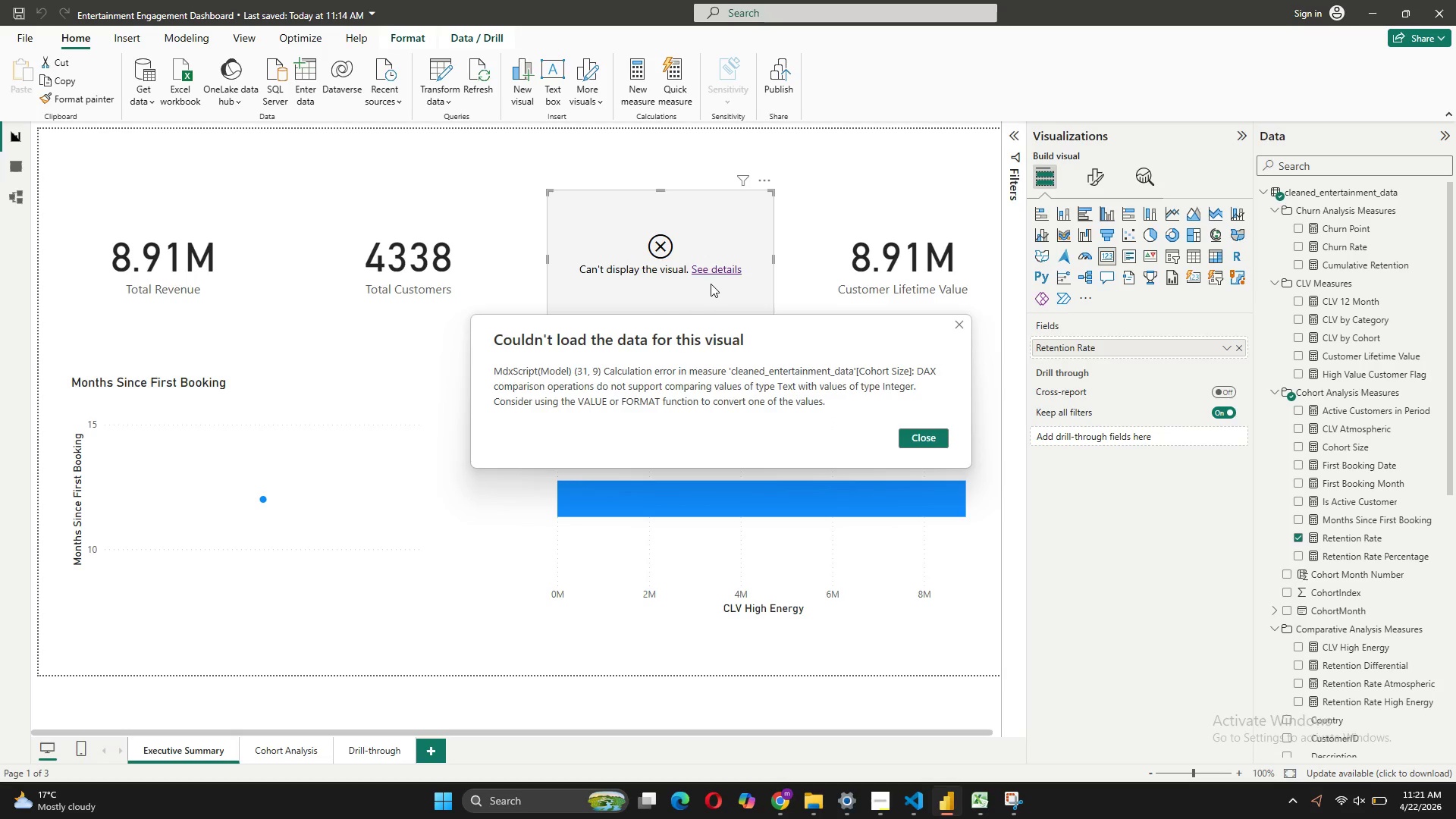 
left_click([914, 439])
 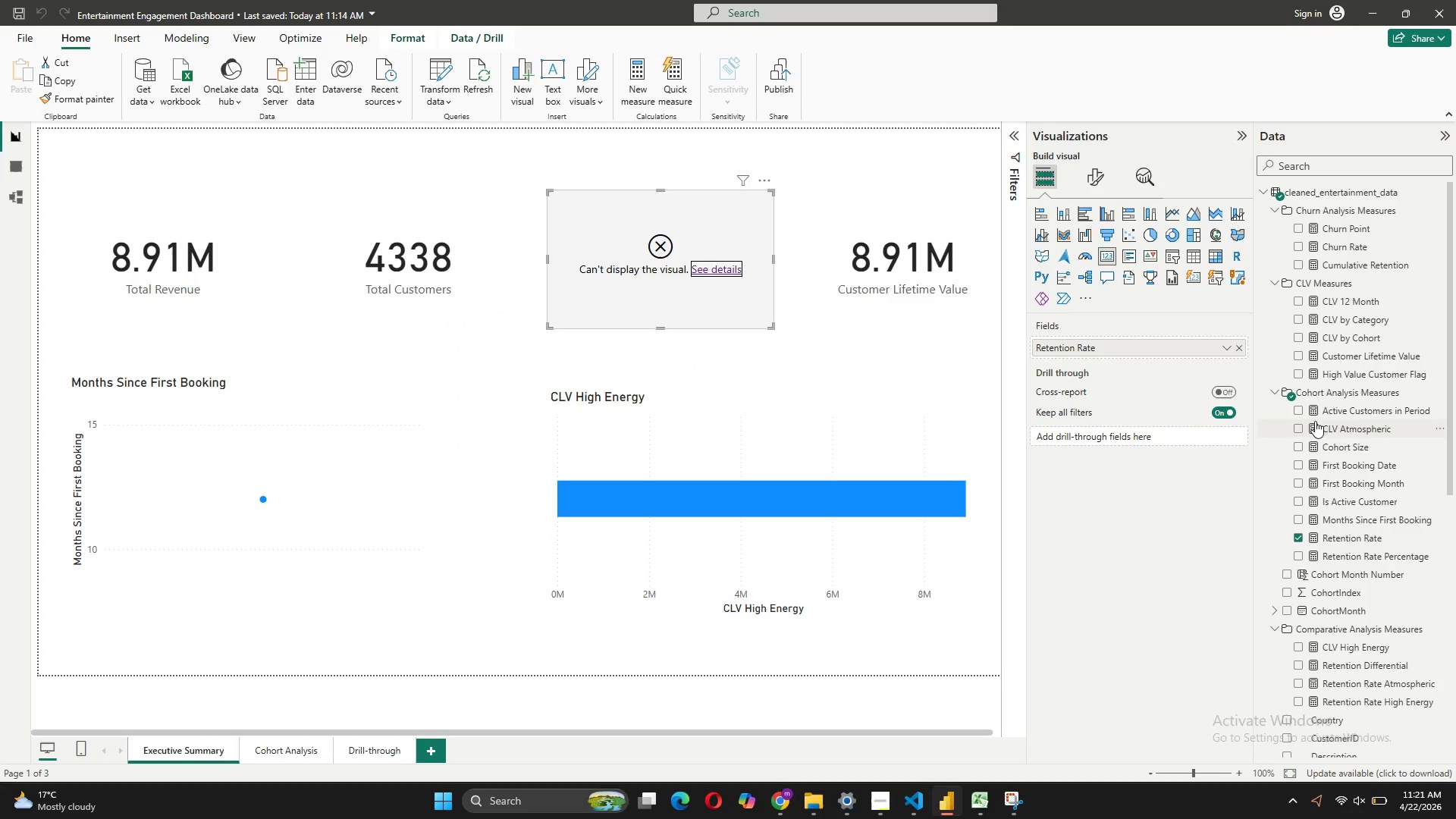 
left_click([1316, 410])
 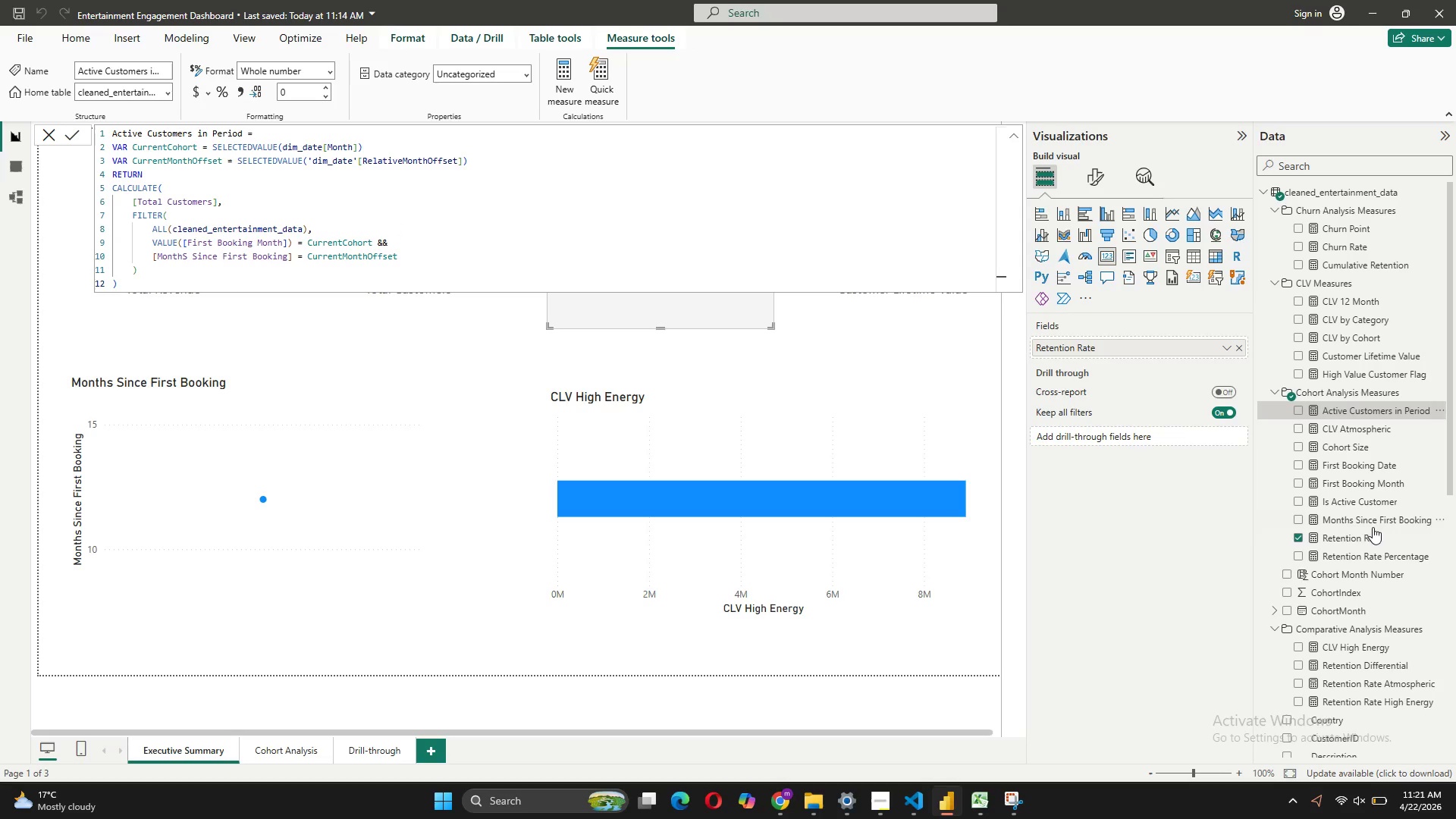 
wait(7.03)
 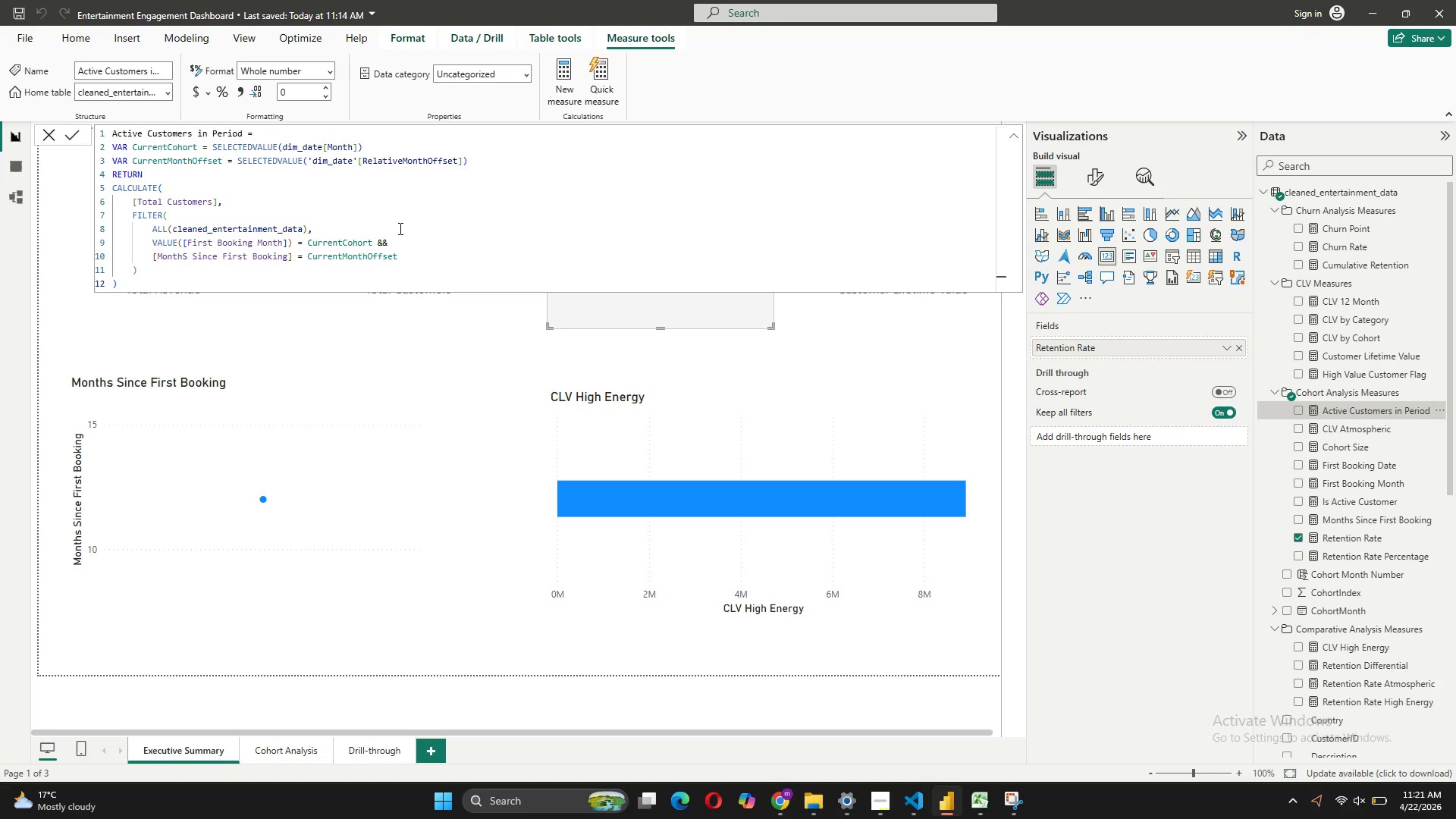 
left_click([1313, 516])
 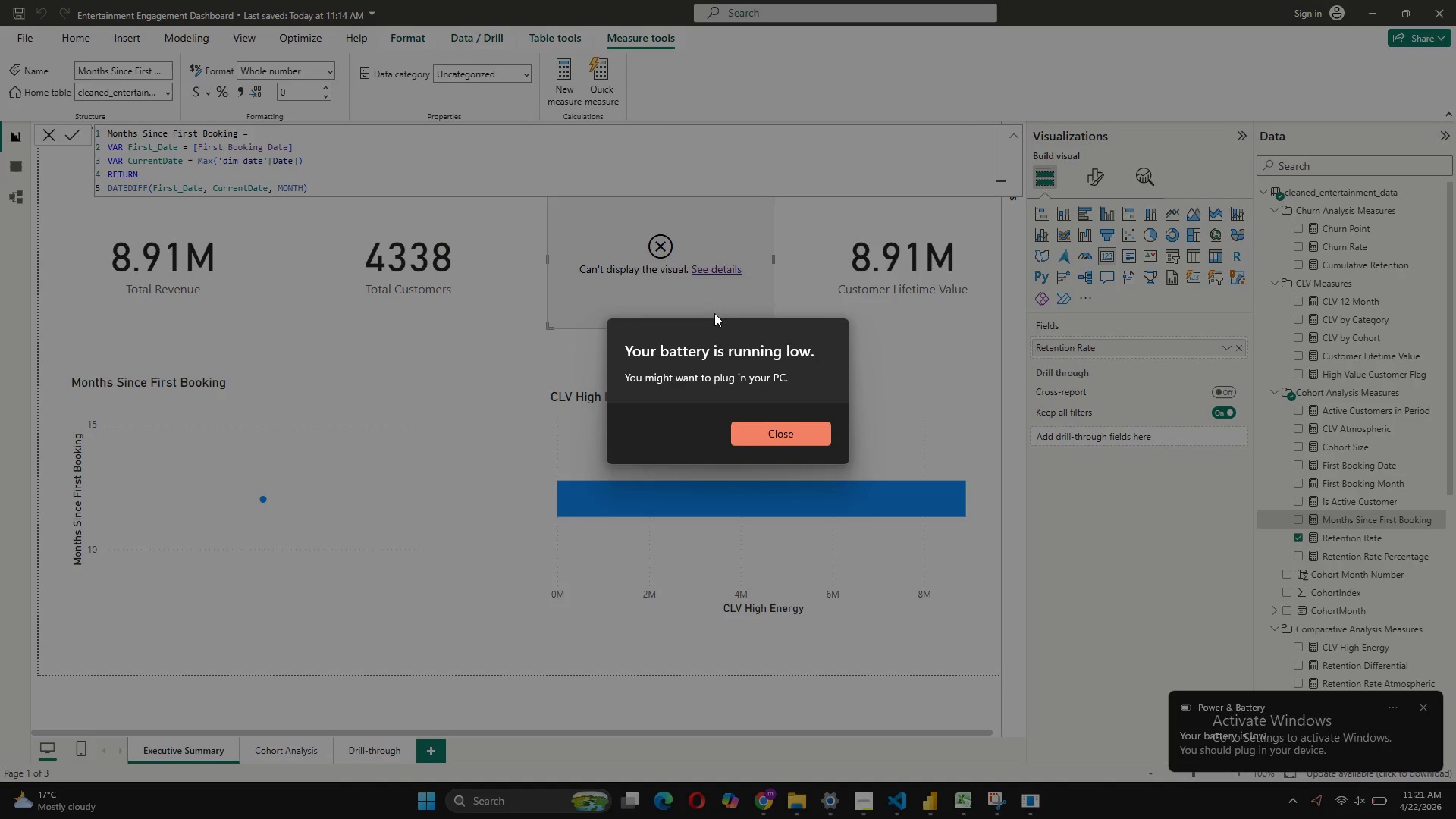 
wait(6.22)
 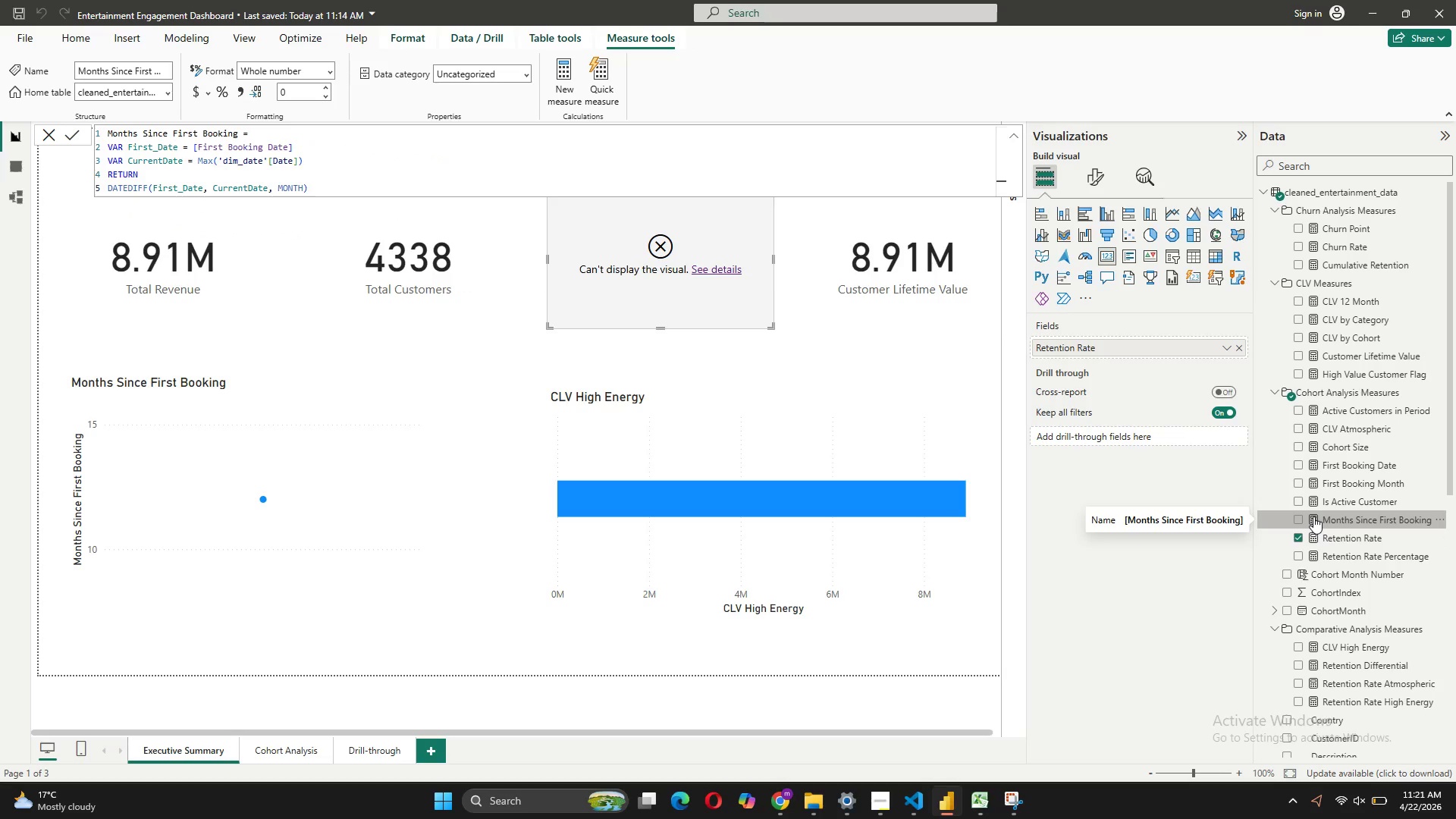 
left_click([783, 435])
 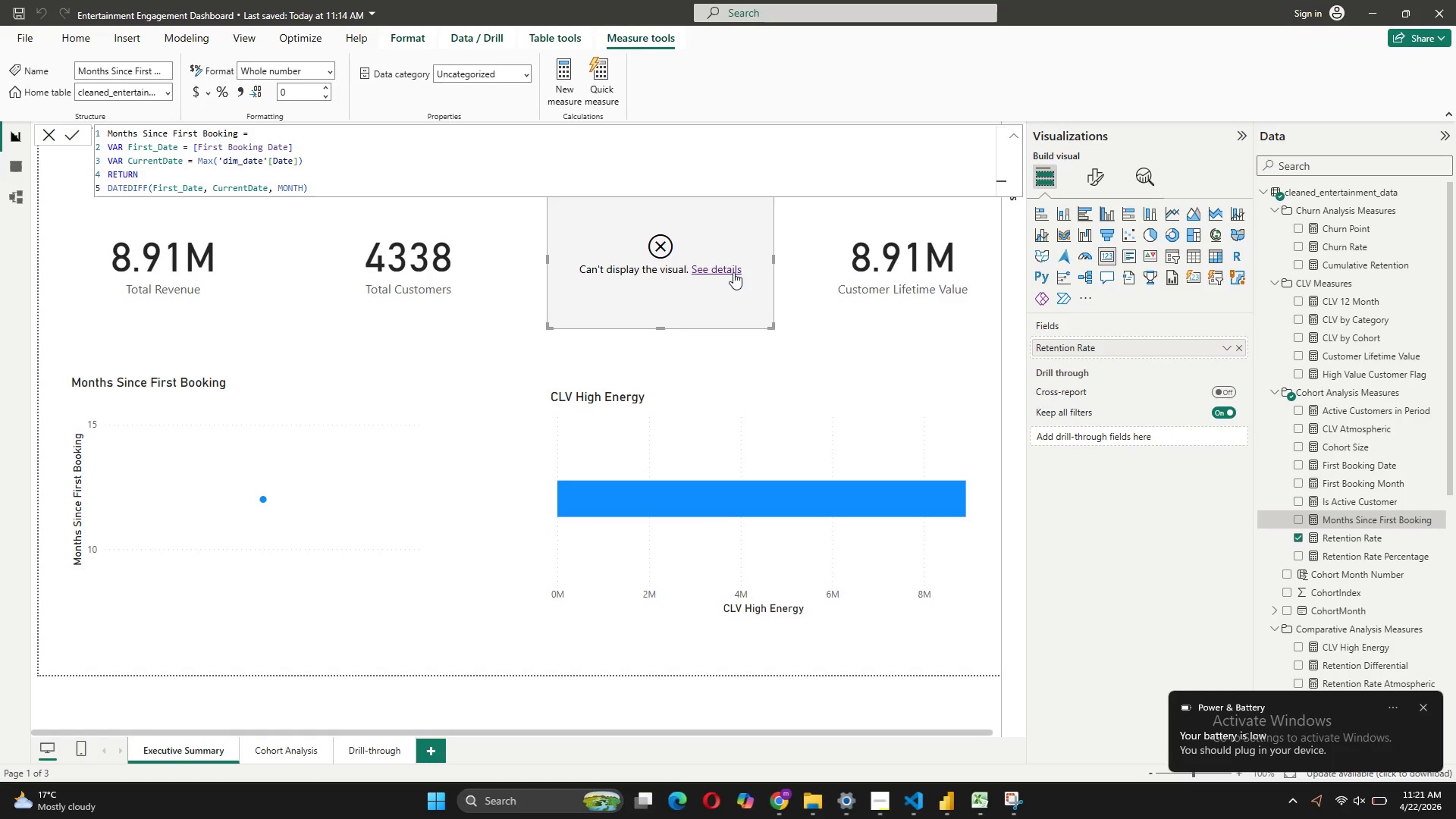 
left_click([733, 272])
 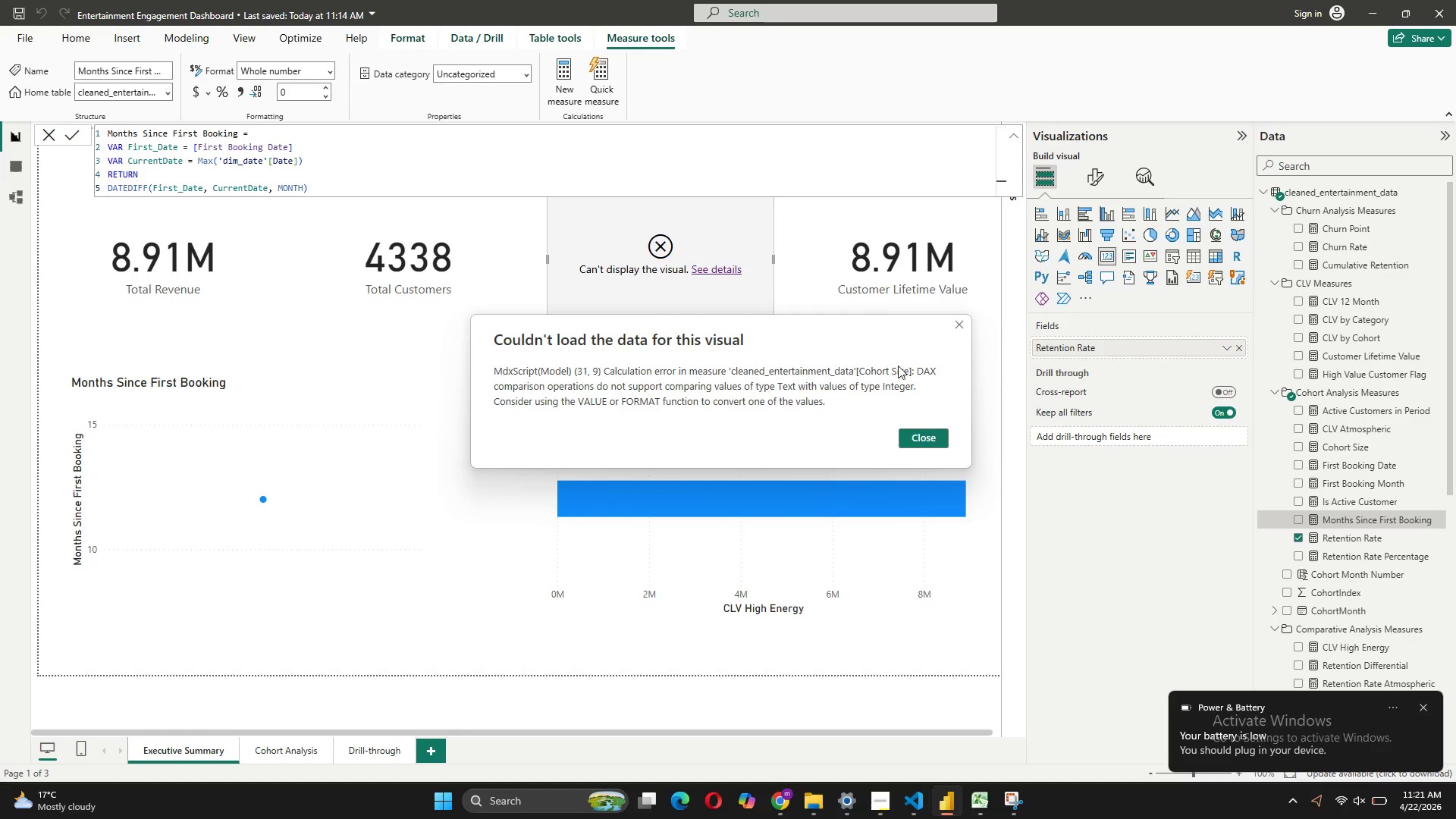 
wait(9.23)
 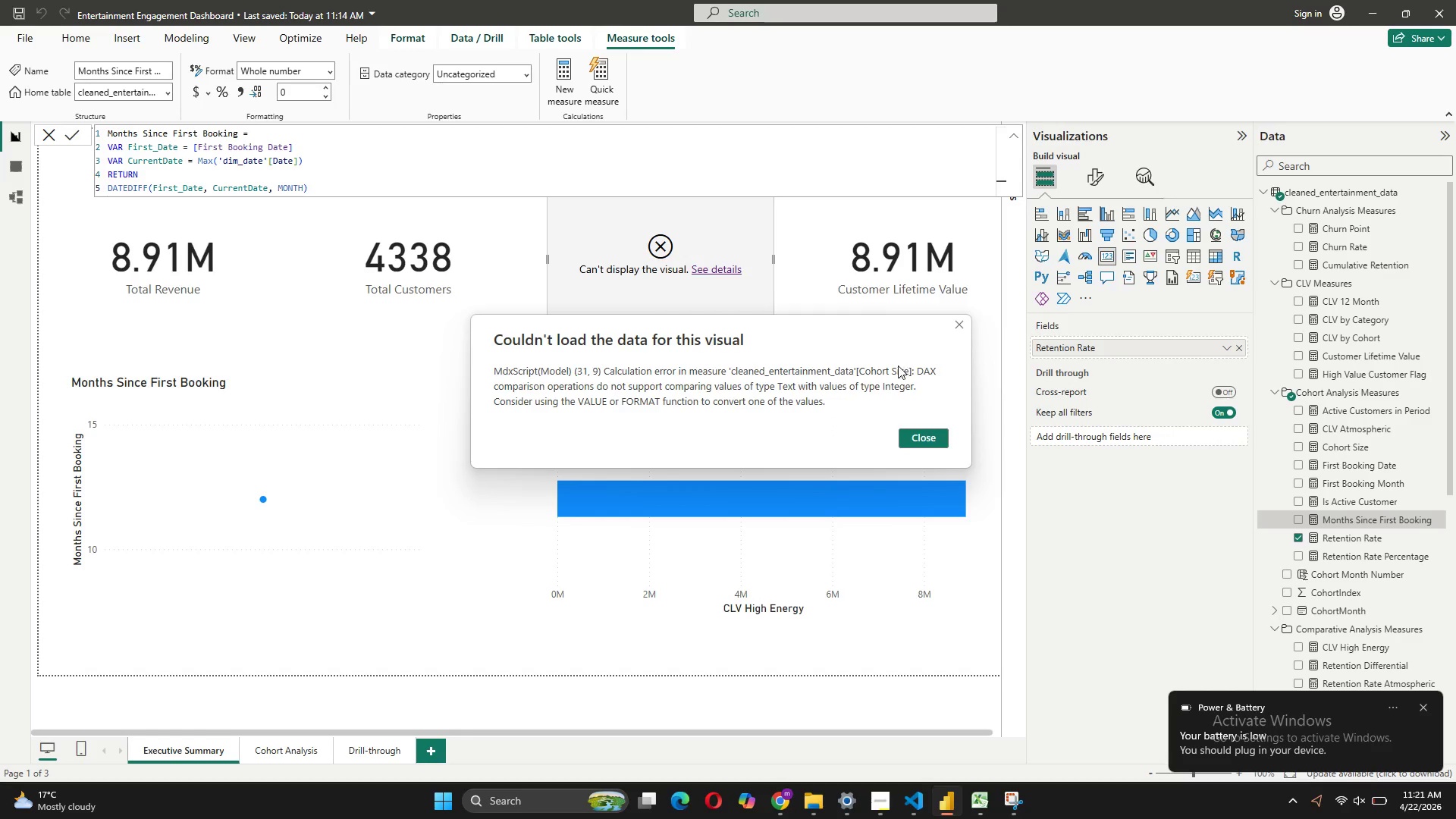 
scroll: coordinate [1395, 419], scroll_direction: down, amount: 3.0
 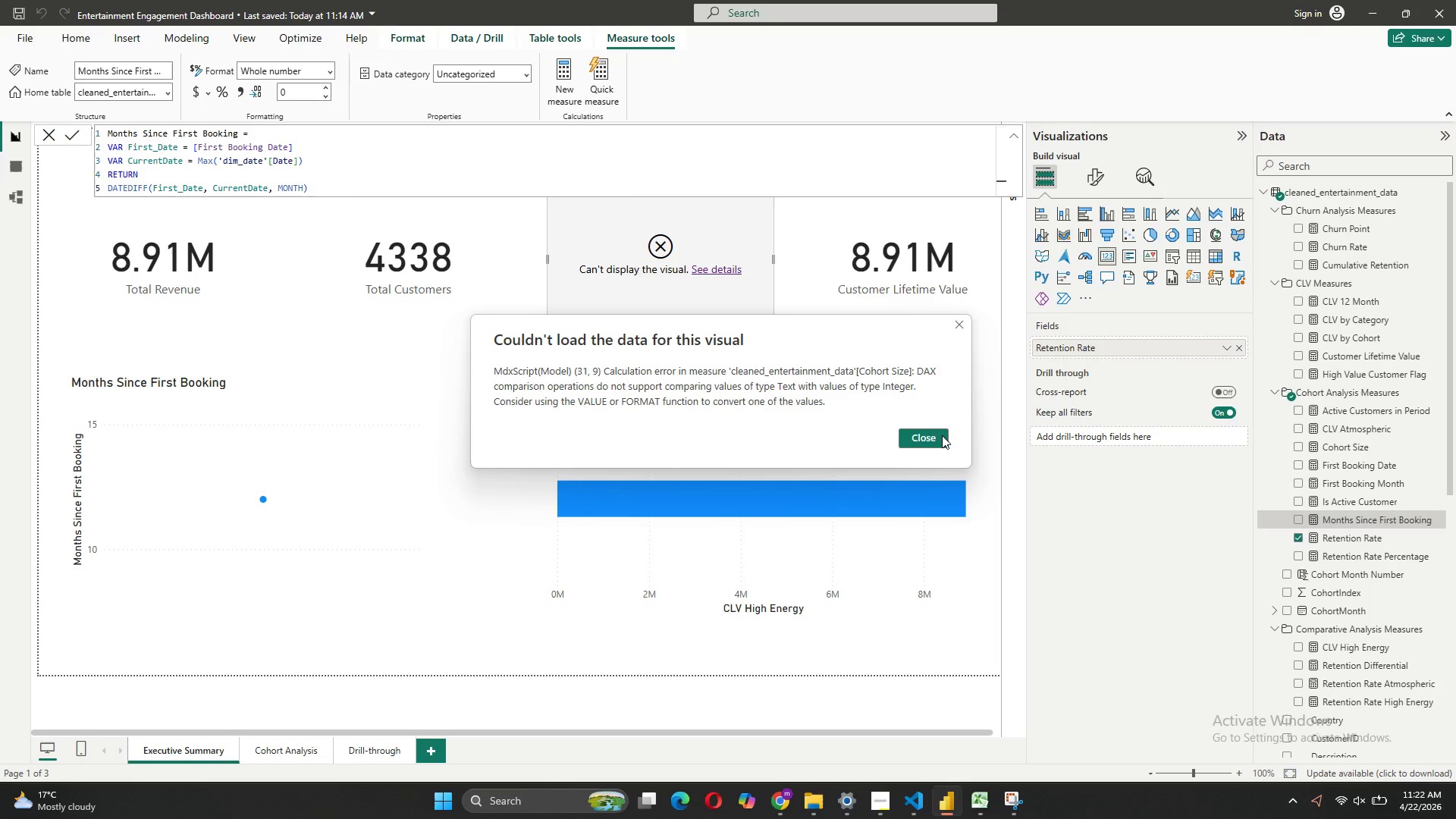 
wait(37.55)
 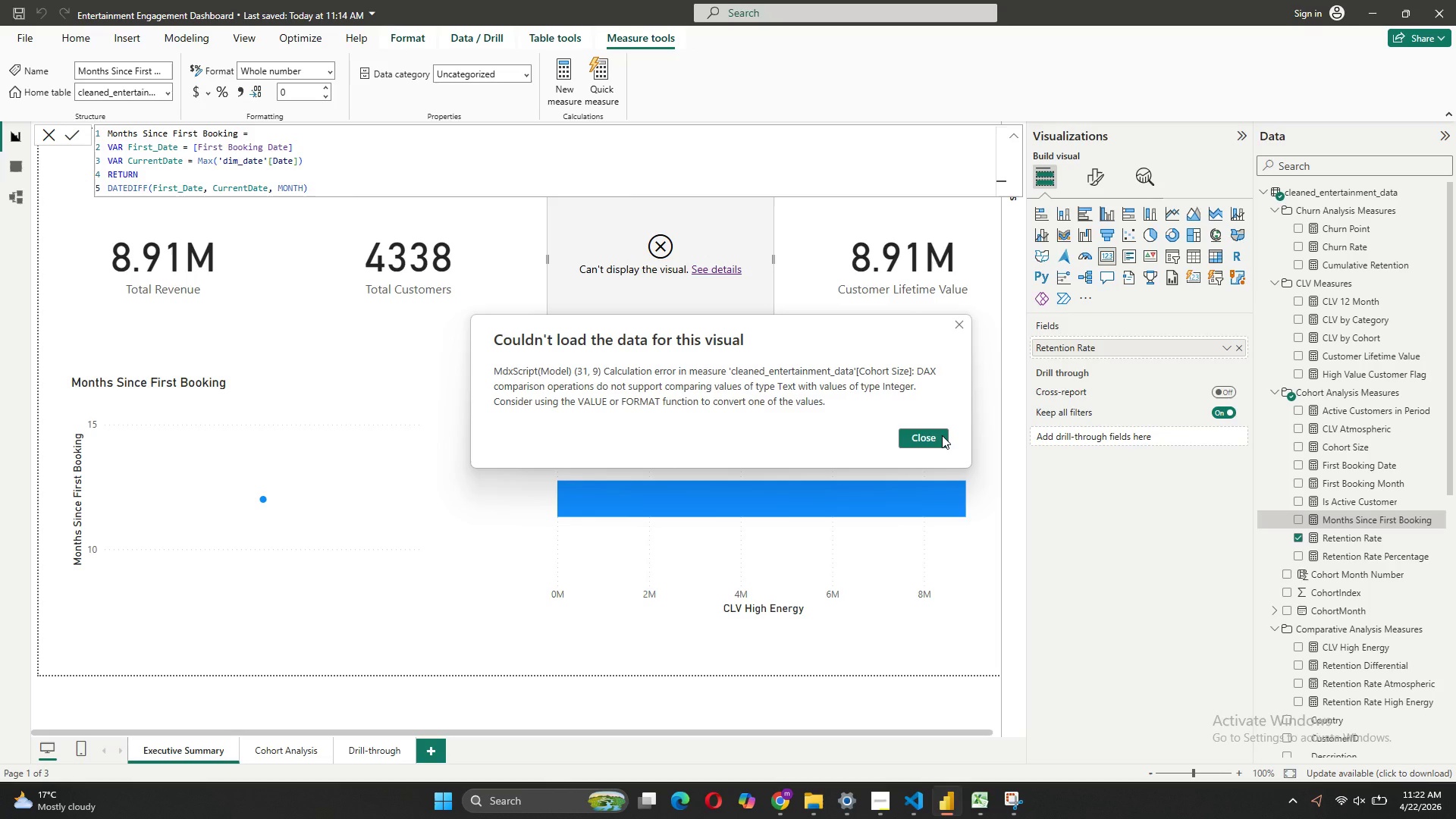 
left_click([928, 438])
 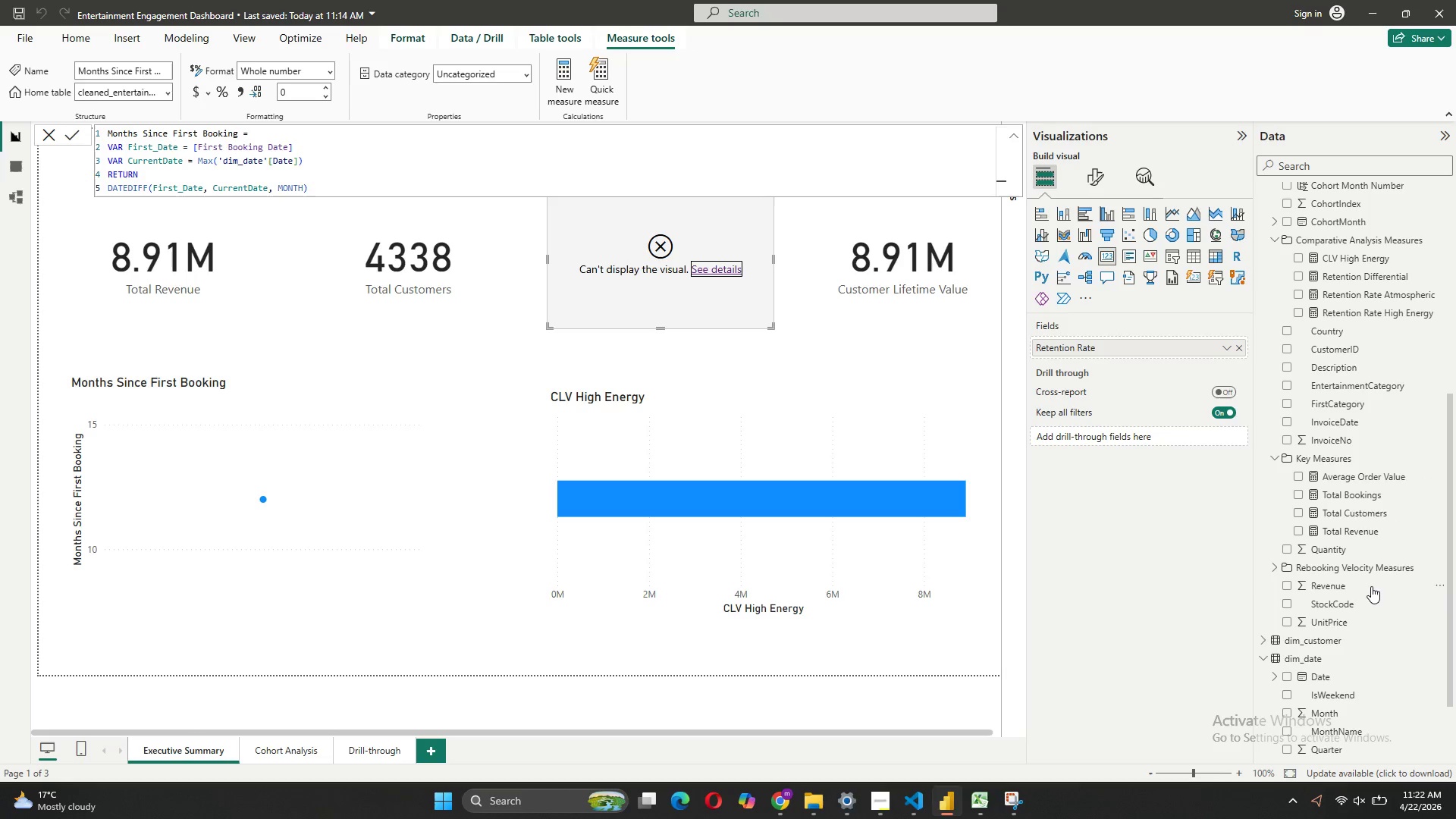 
wait(11.38)
 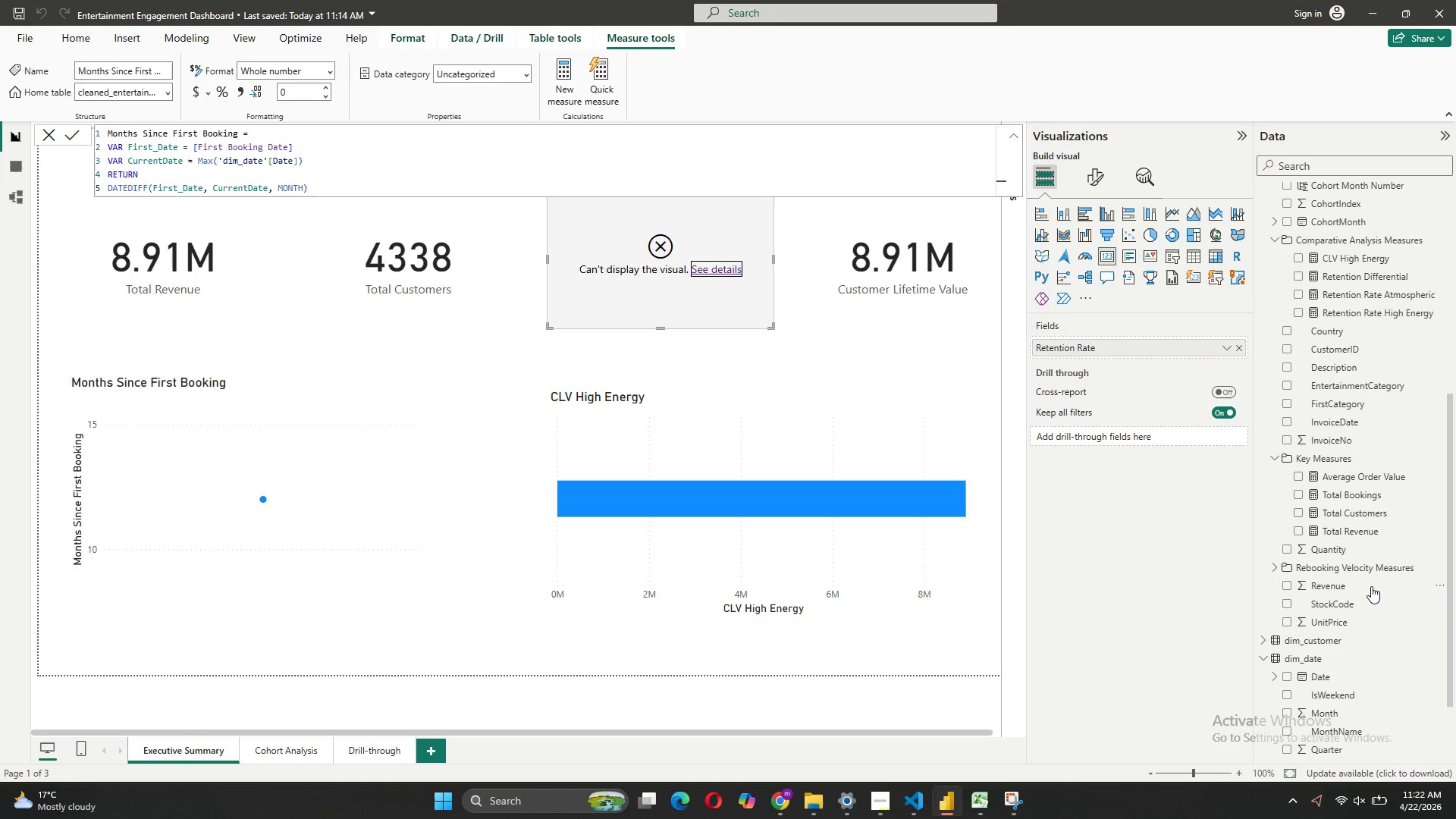 
mouse_move([1357, 509])
 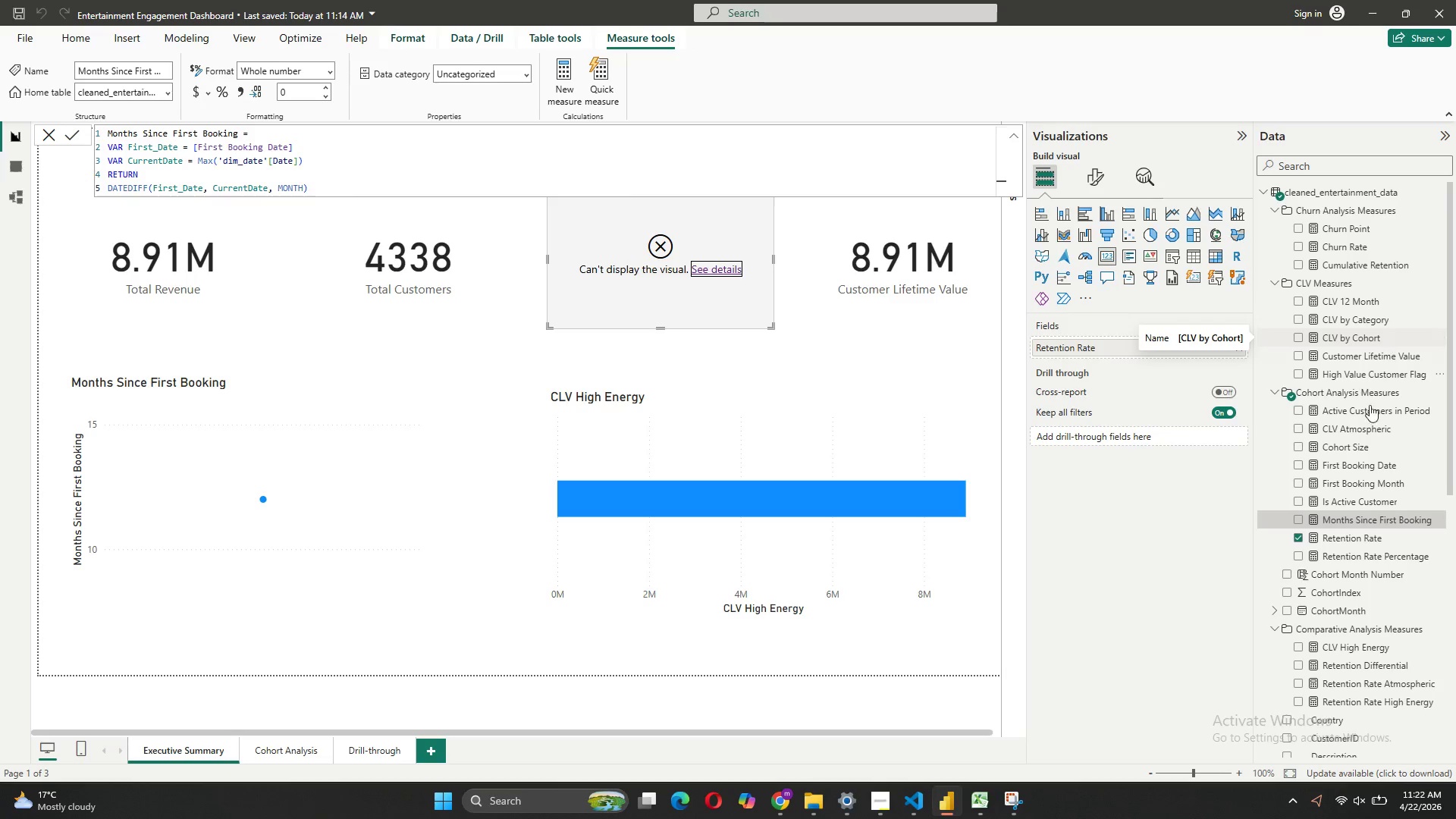 
left_click([1320, 444])
 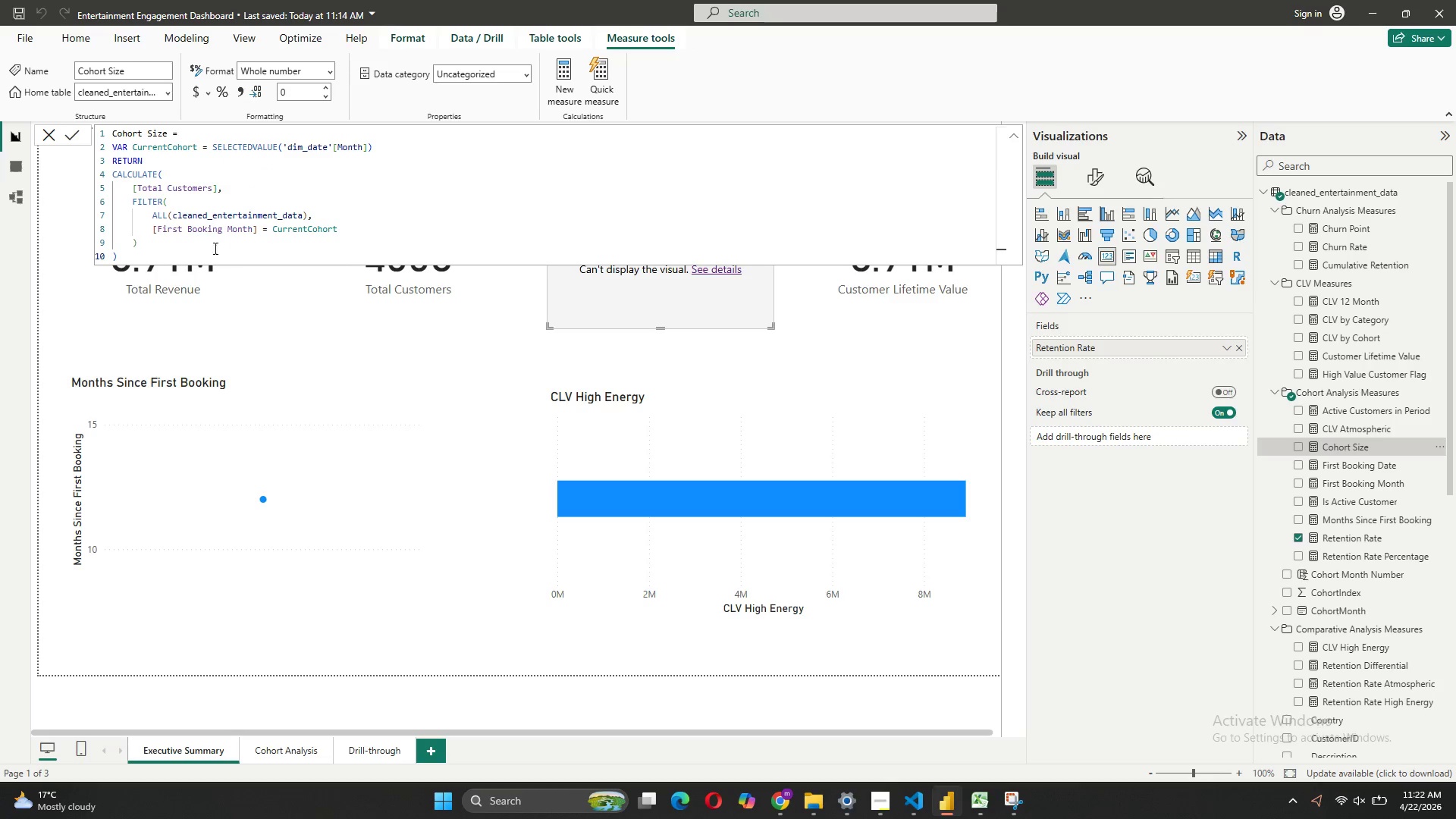 
left_click([150, 225])
 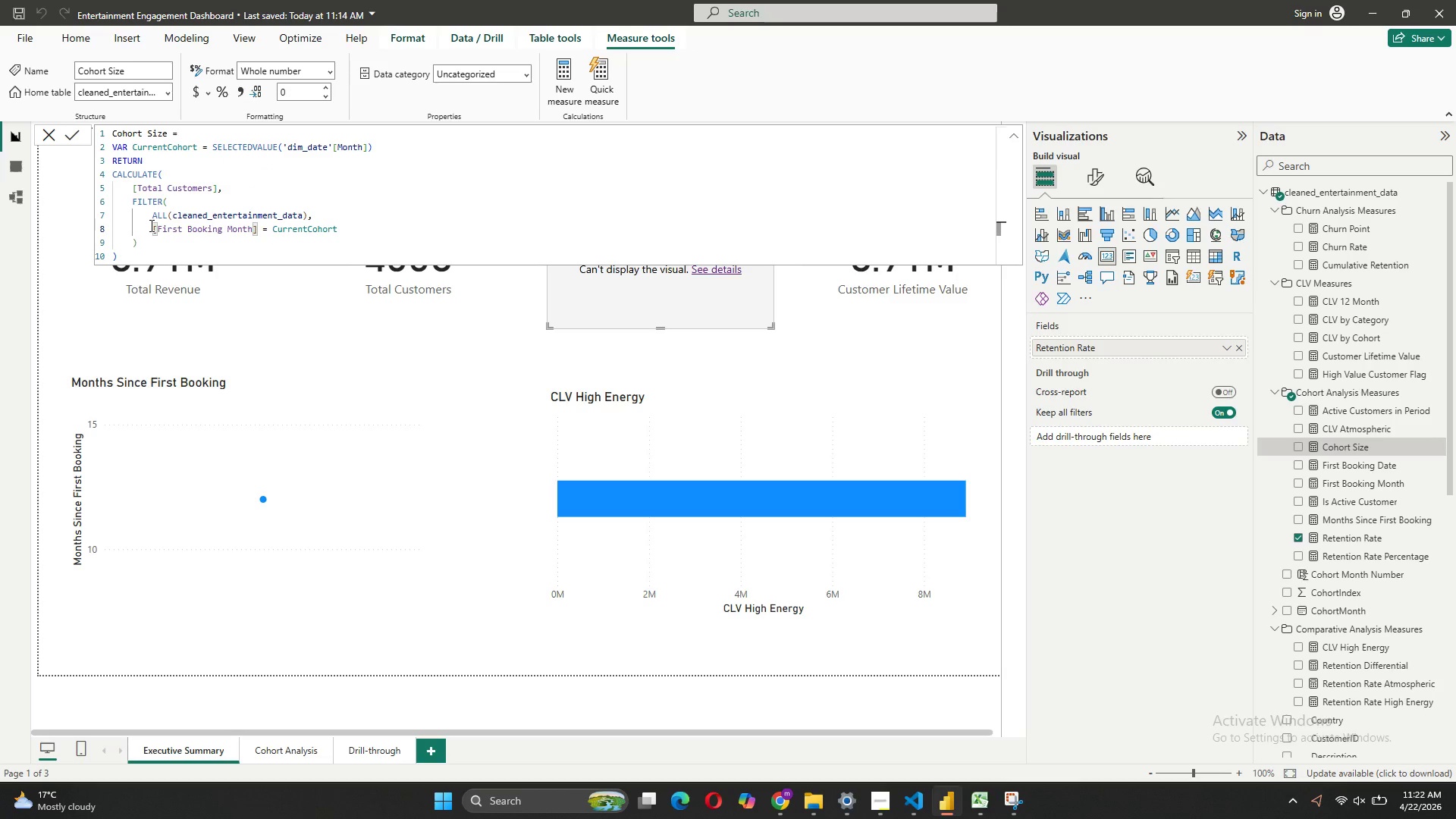 
type(va)
 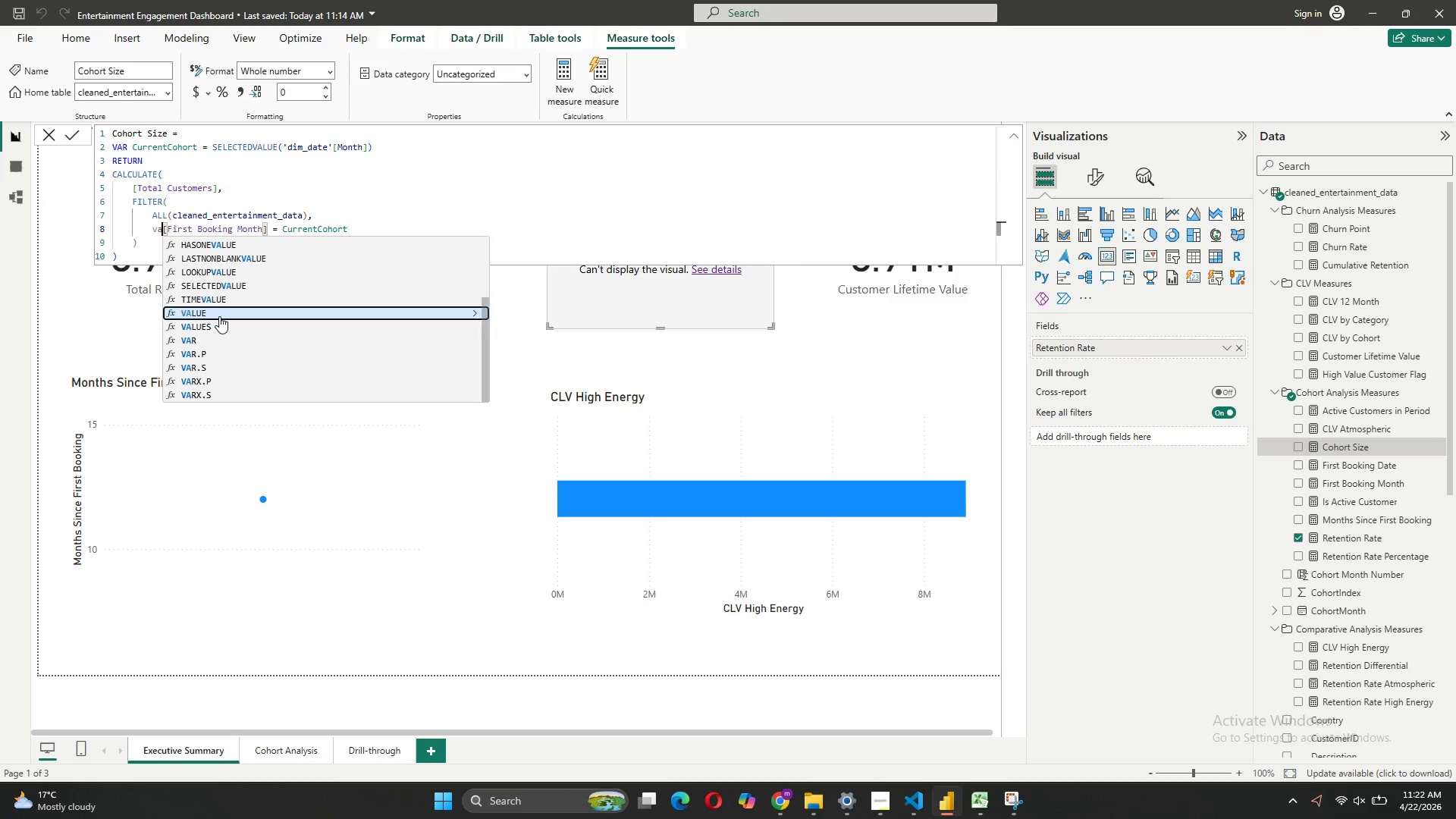 
left_click([219, 316])
 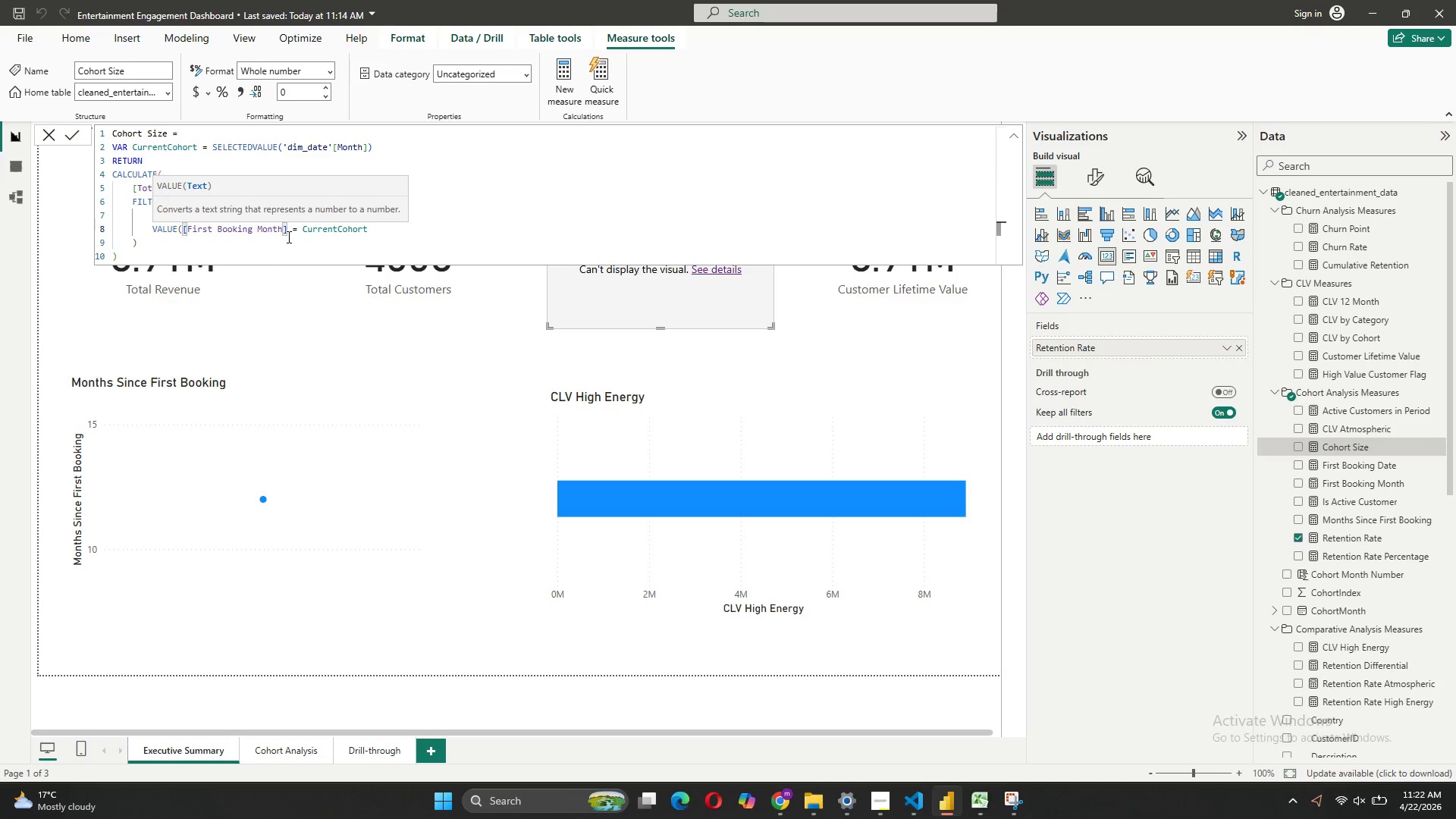 
left_click([287, 234])
 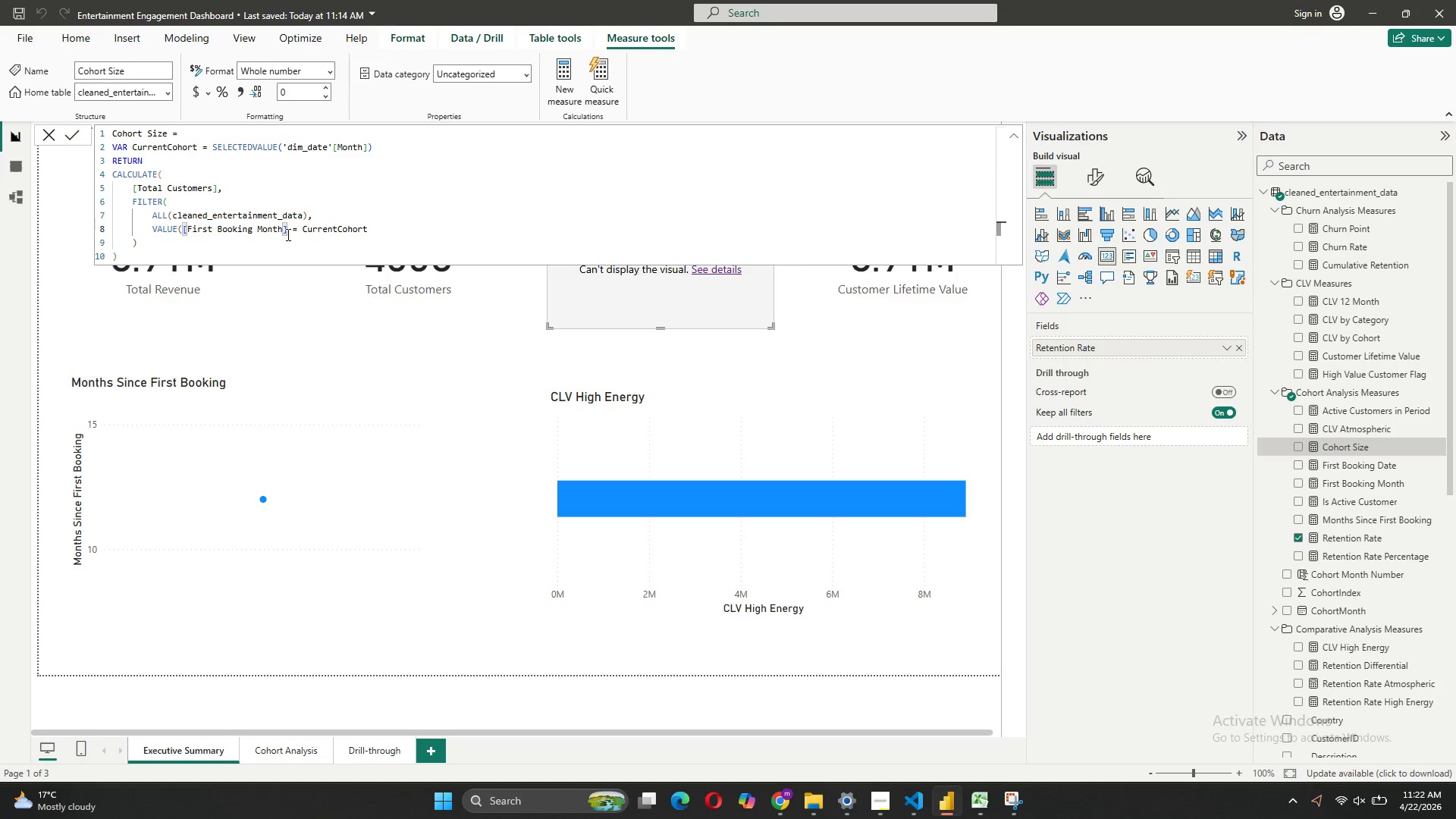 
key(Shift+0)
 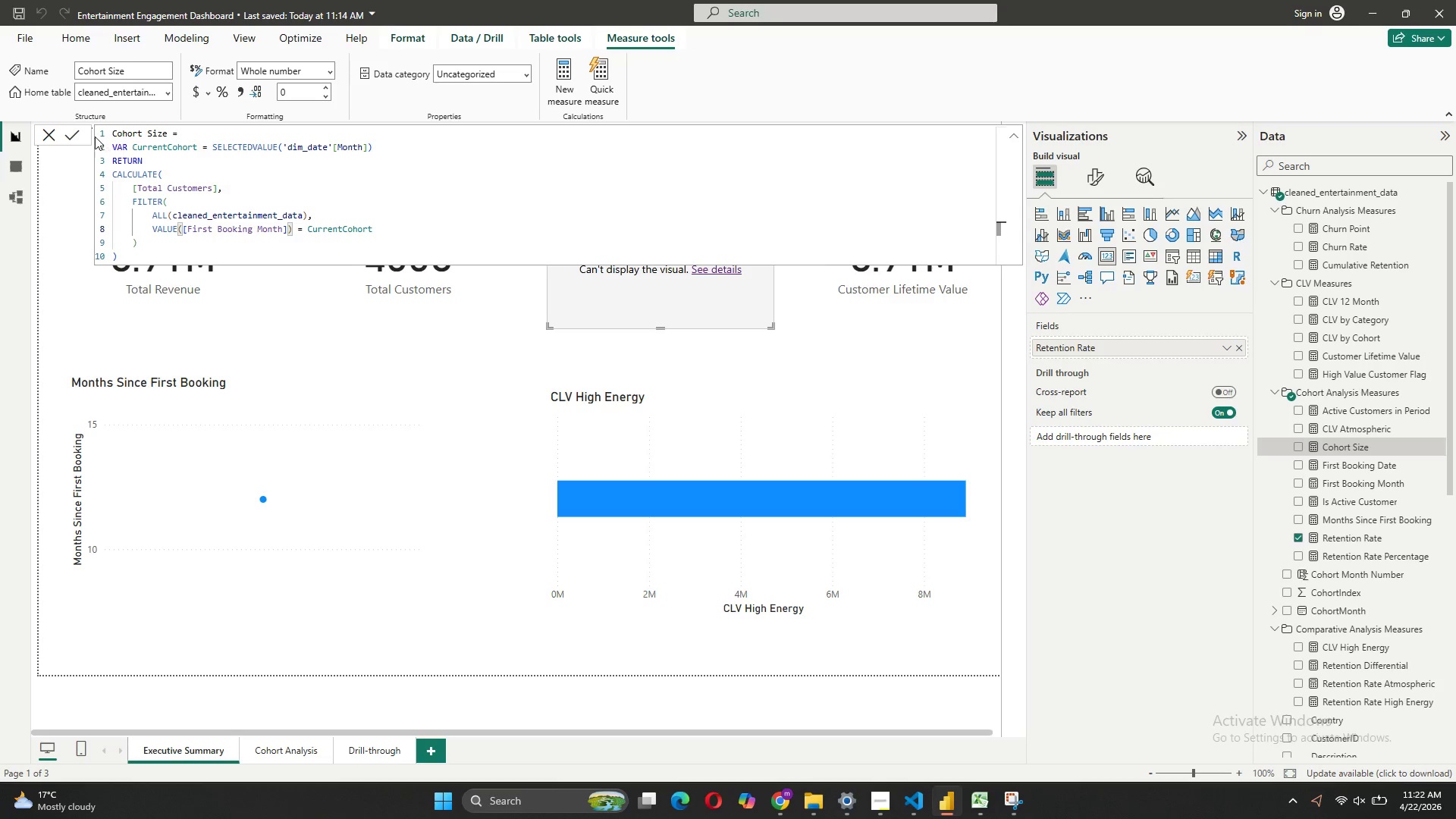 
left_click([74, 133])
 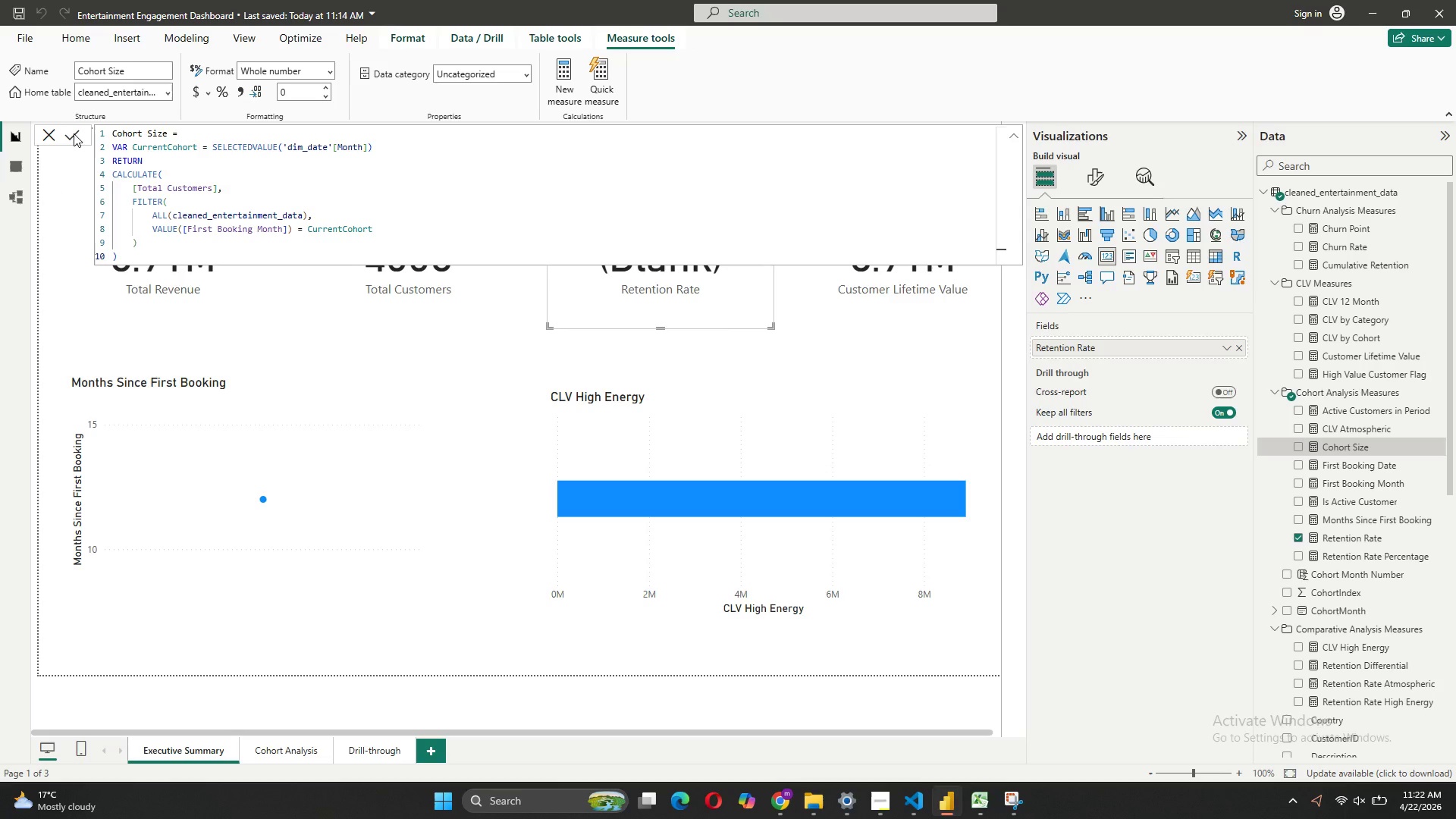 
wait(7.11)
 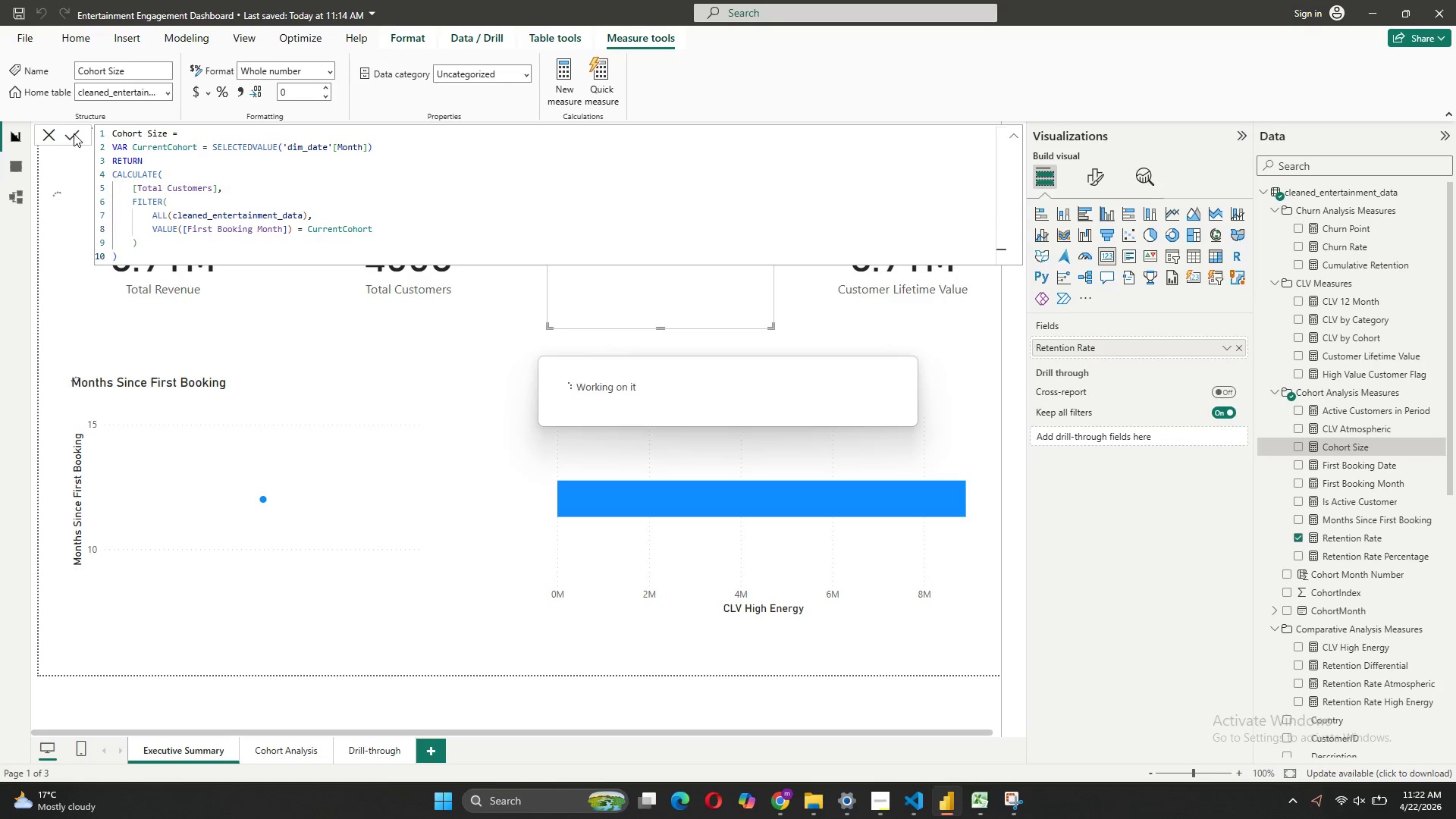 
left_click([757, 362])
 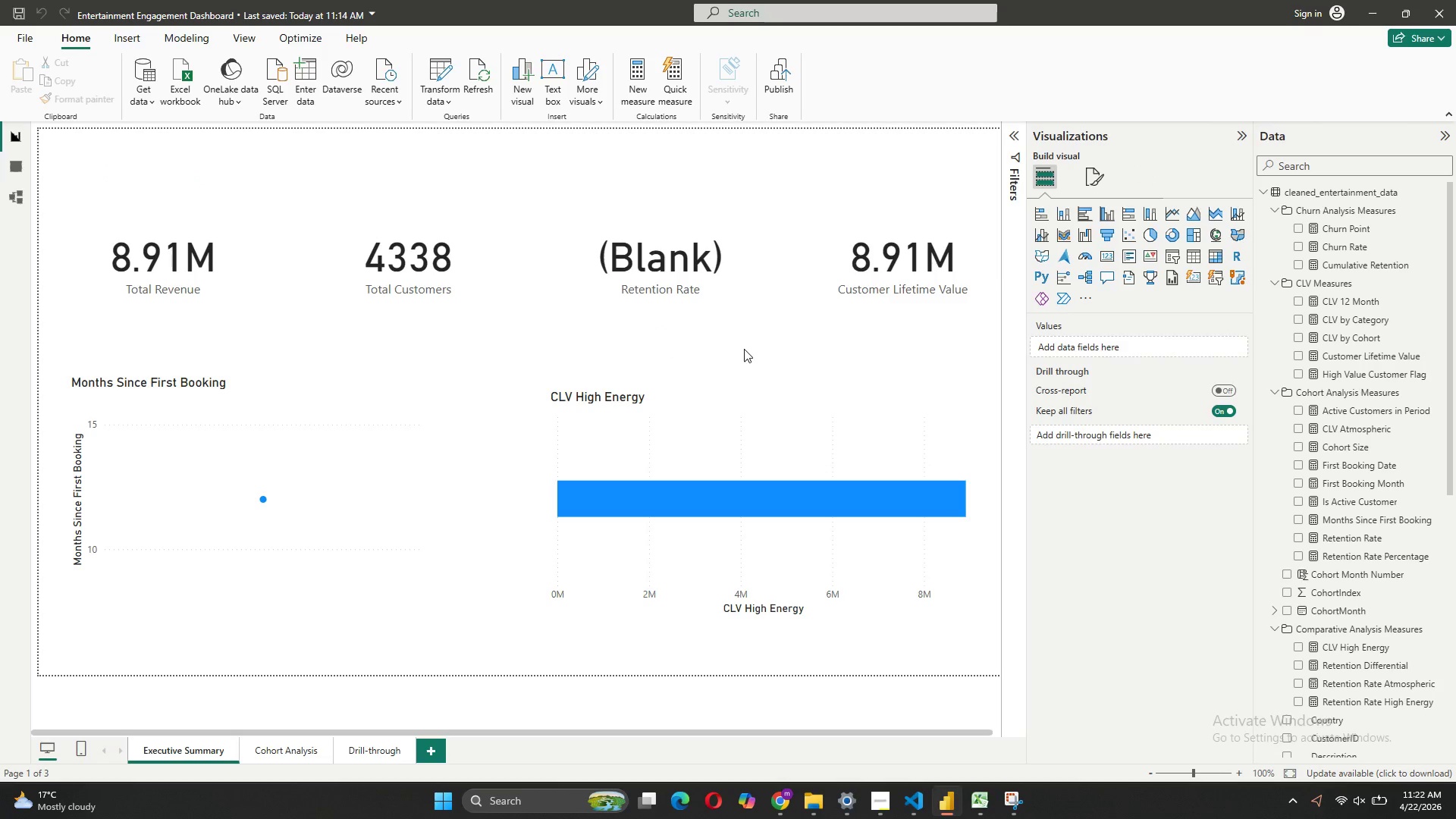 
left_click([711, 300])
 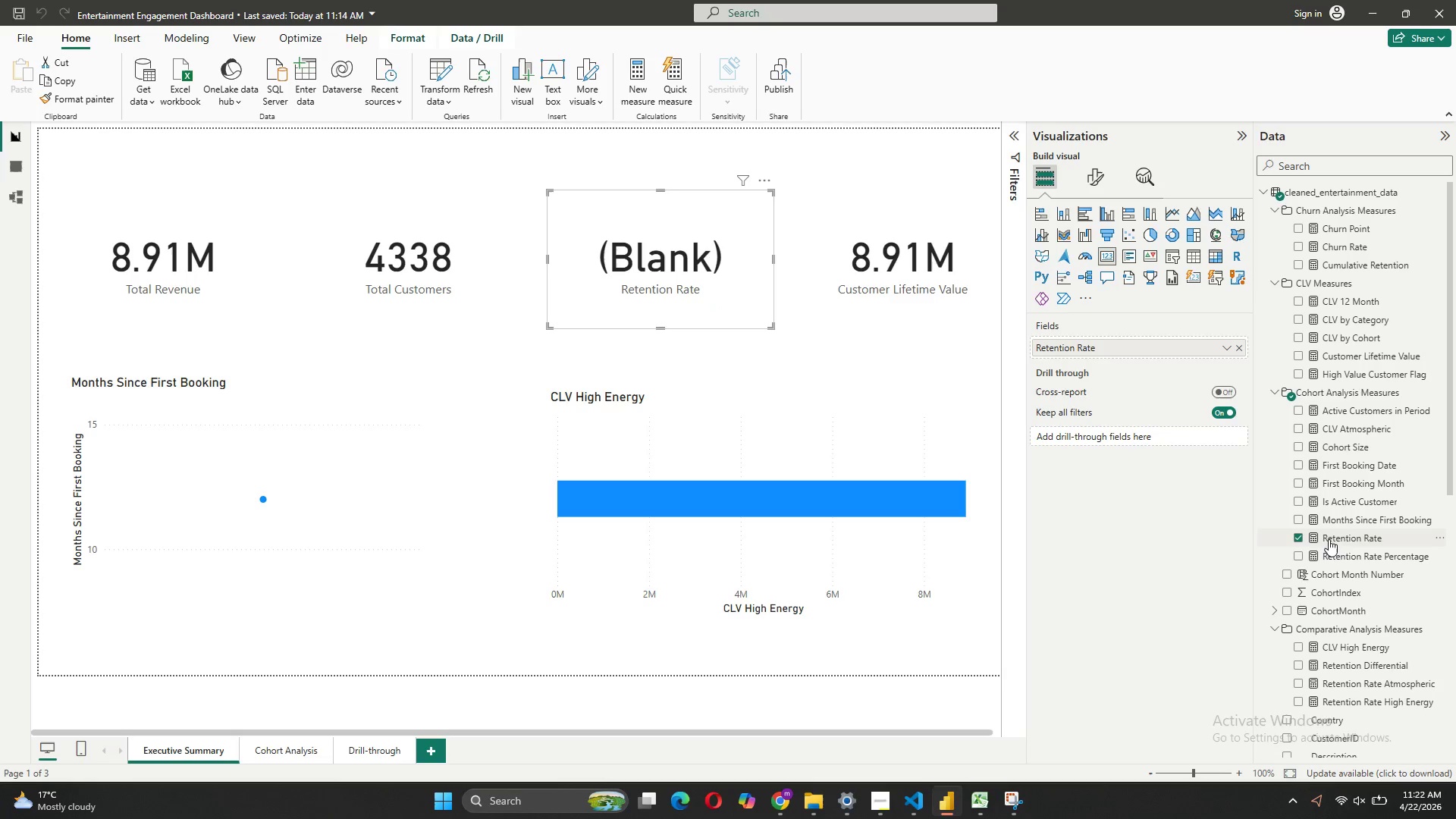 
left_click([1310, 535])
 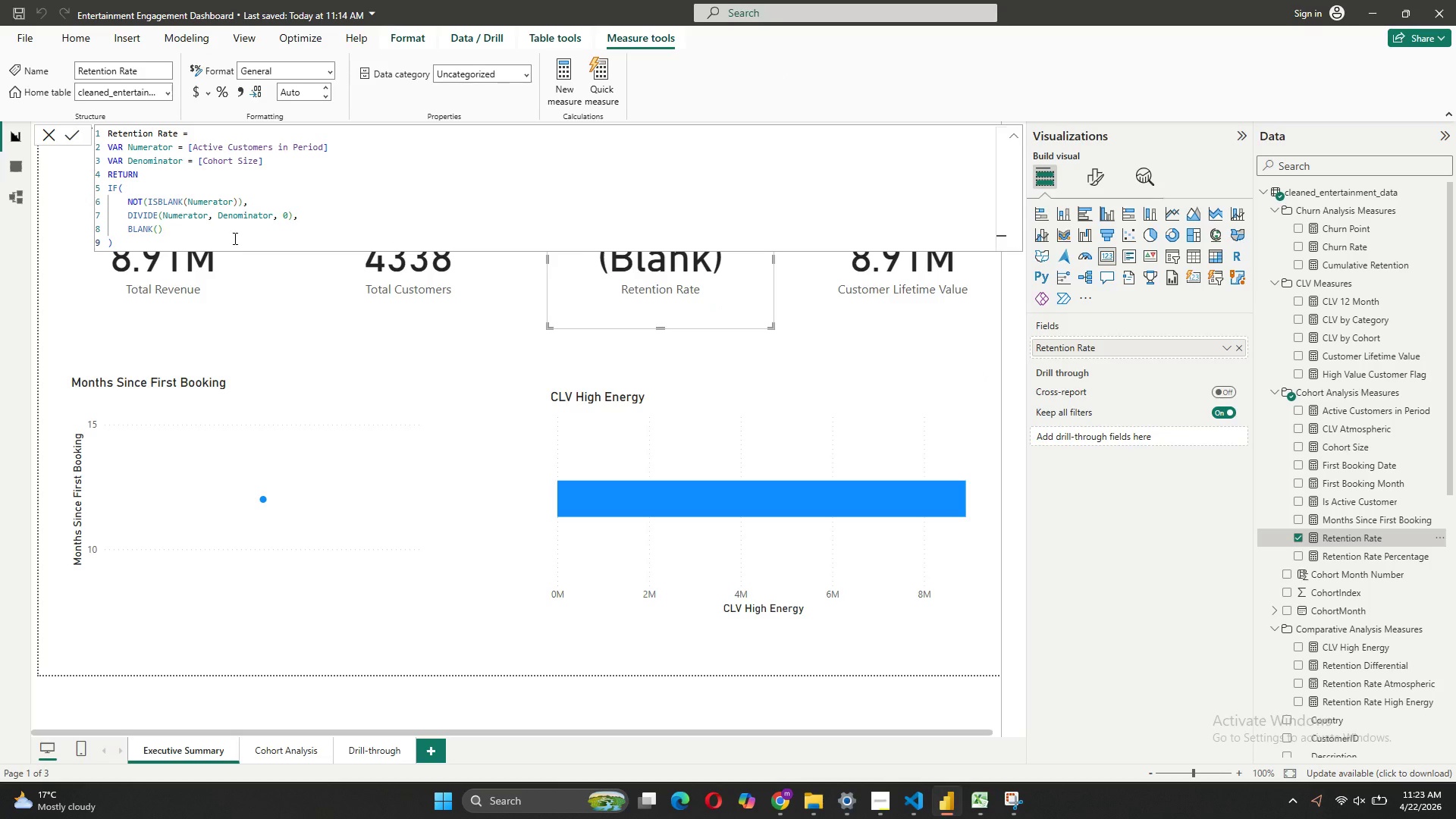 
wait(10.16)
 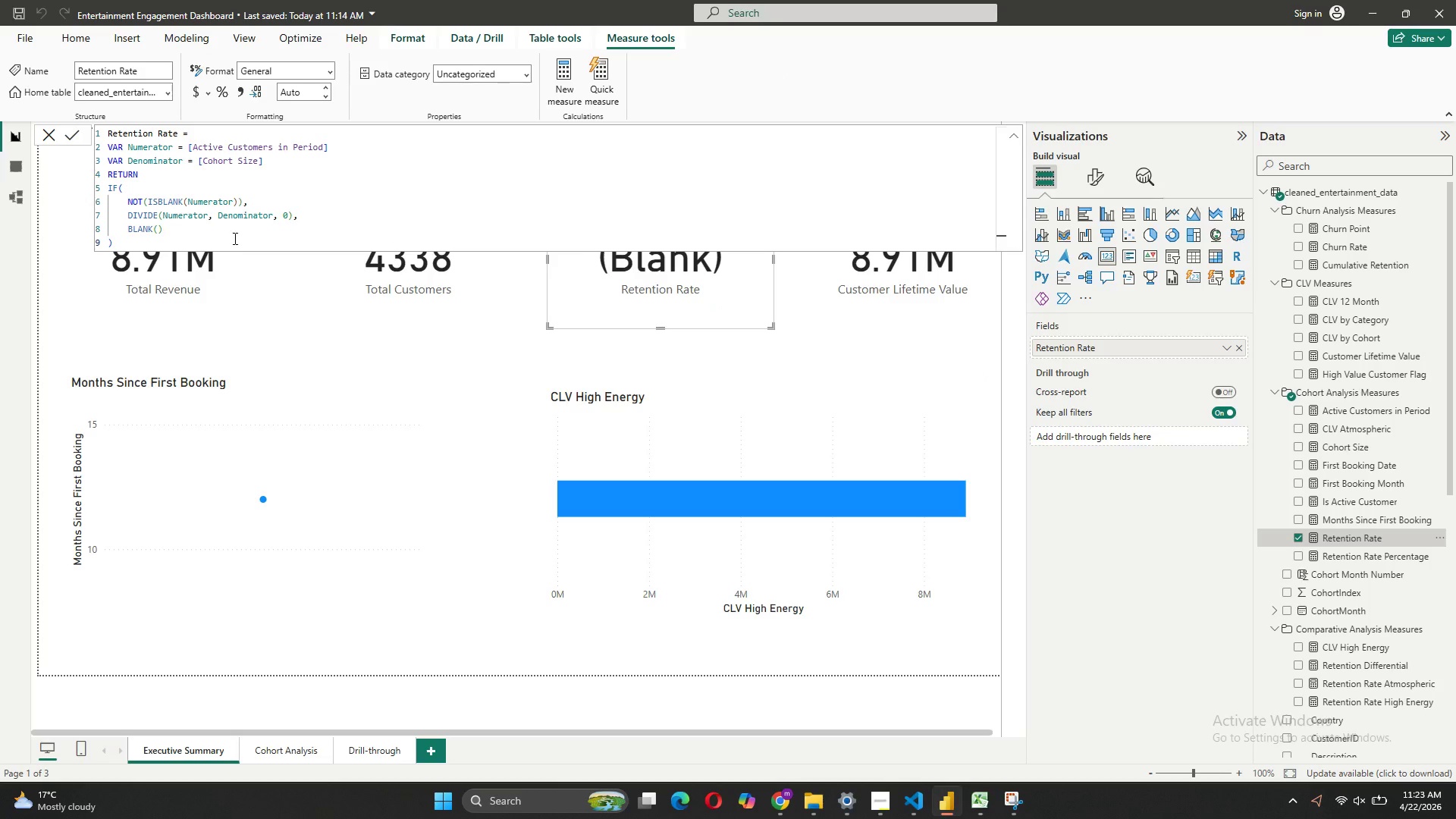 
left_click([1314, 410])
 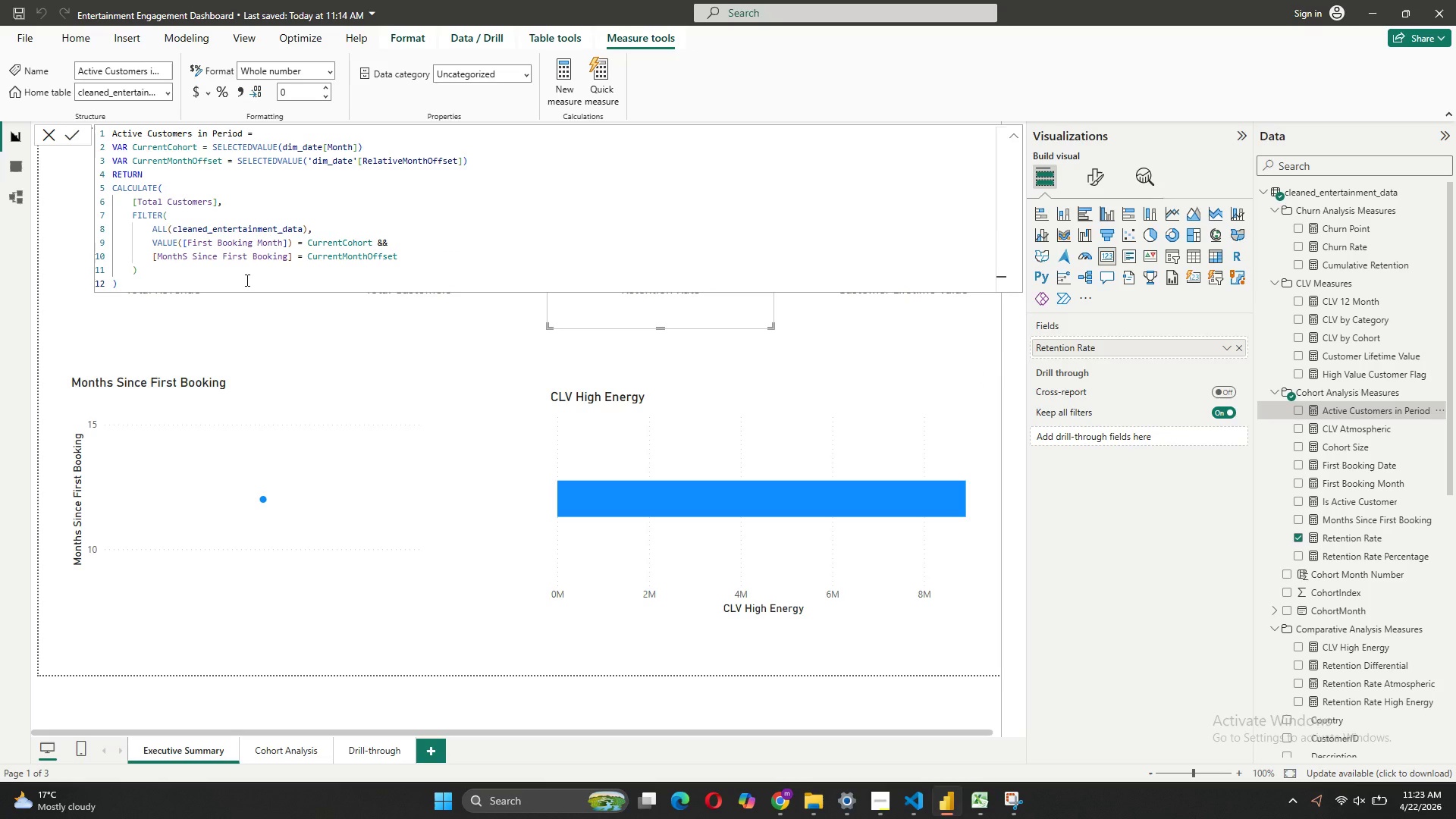 
wait(14.3)
 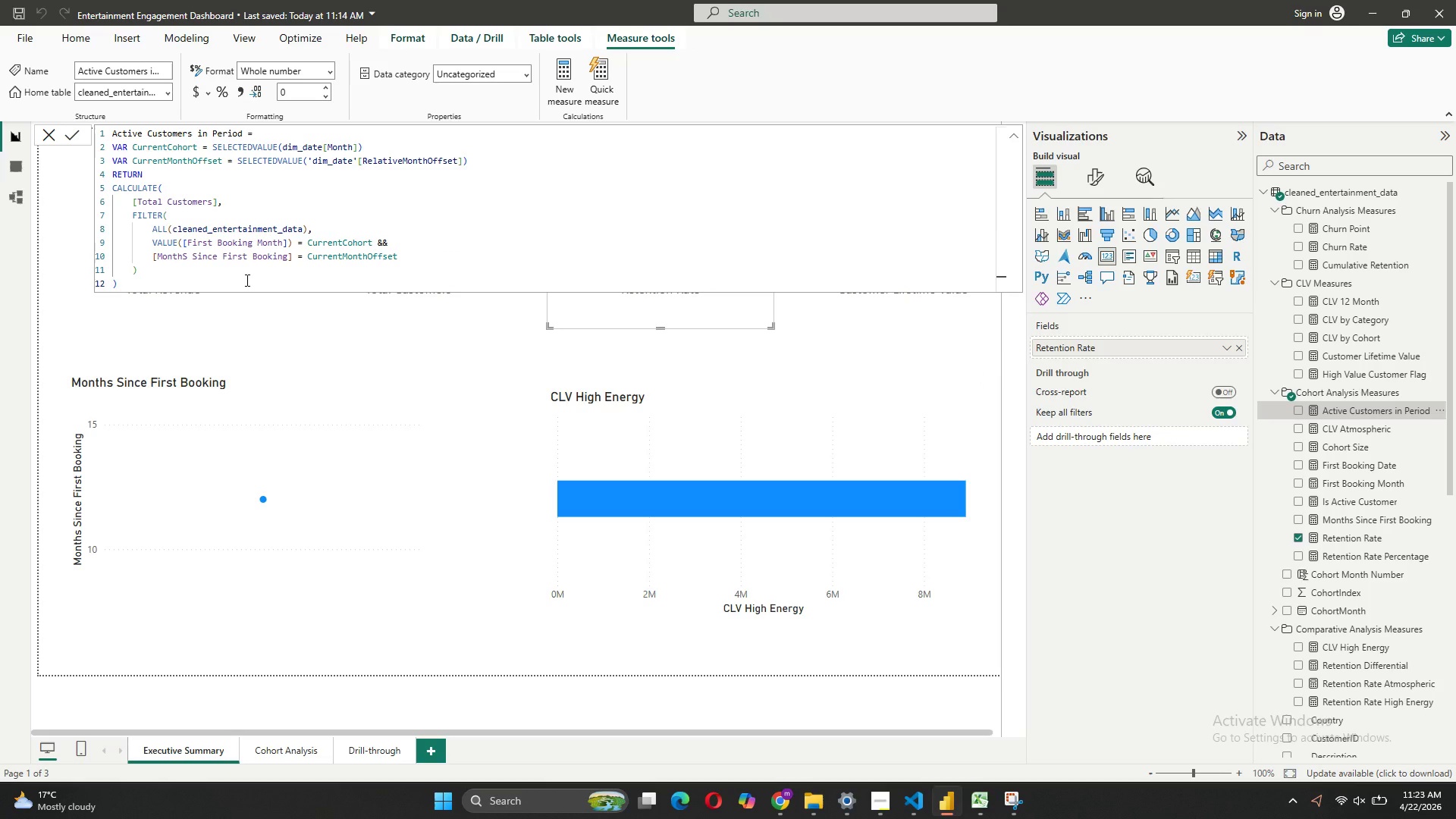 
left_click([537, 359])
 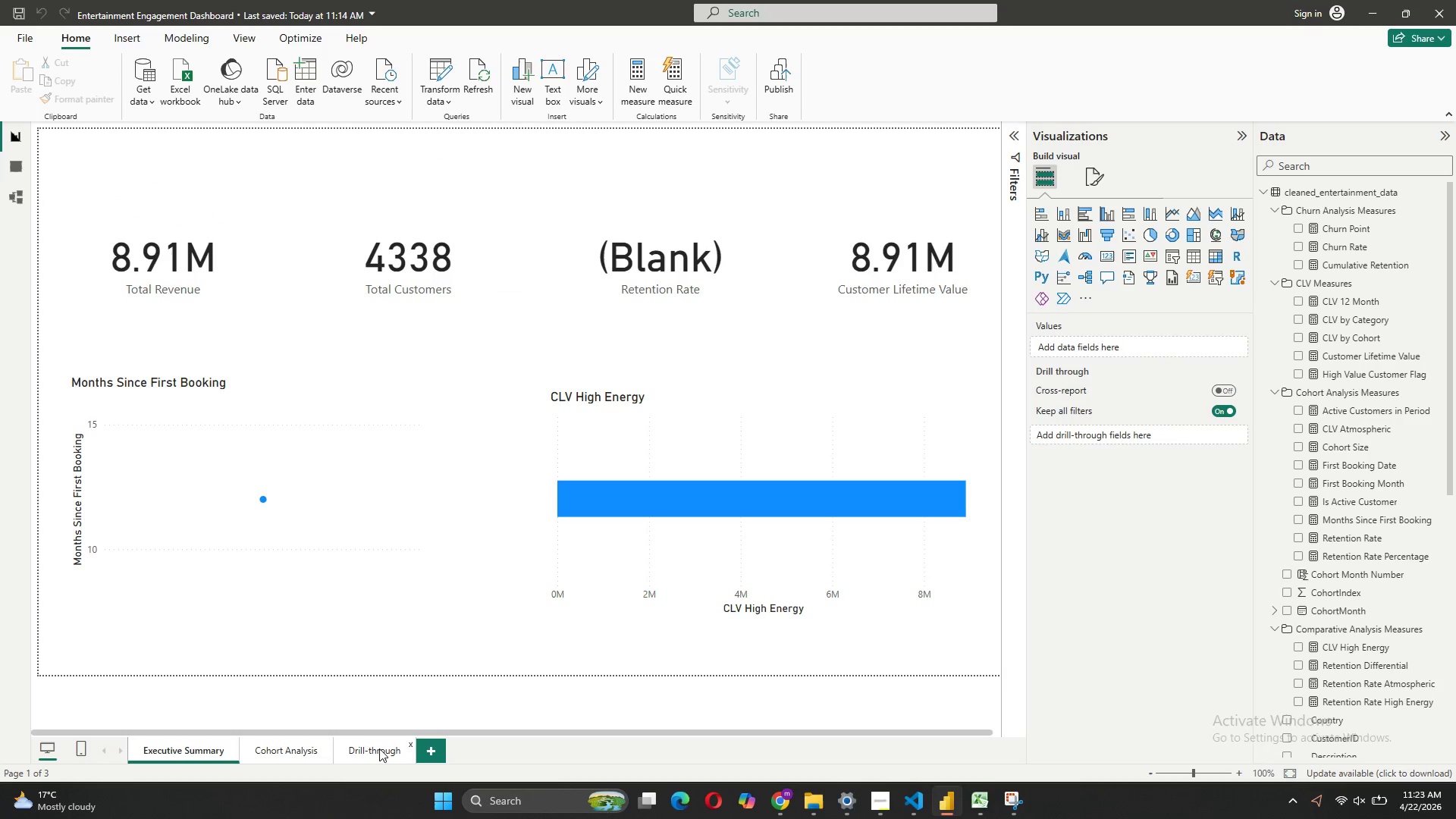 
left_click([290, 742])
 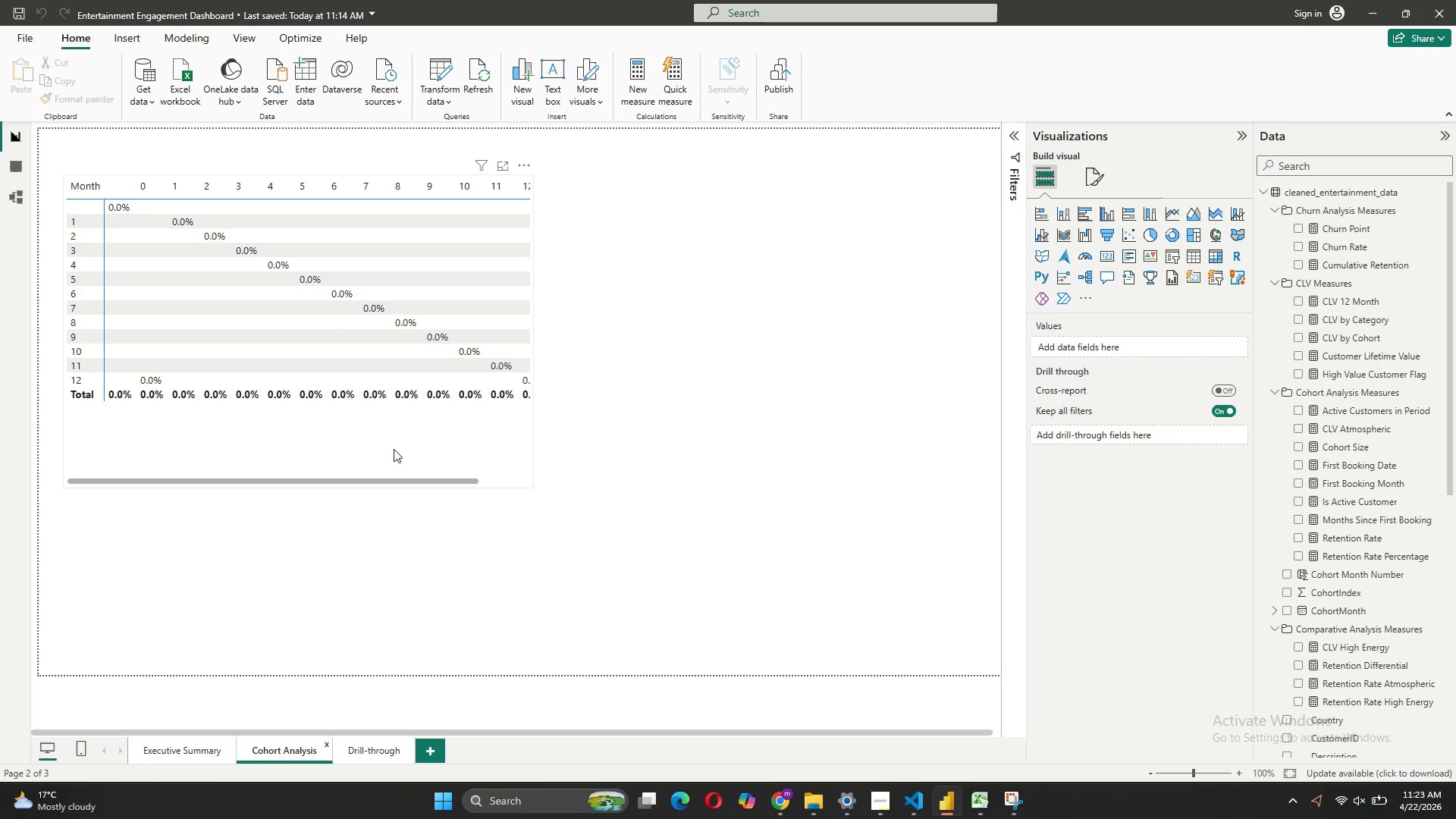 
wait(9.75)
 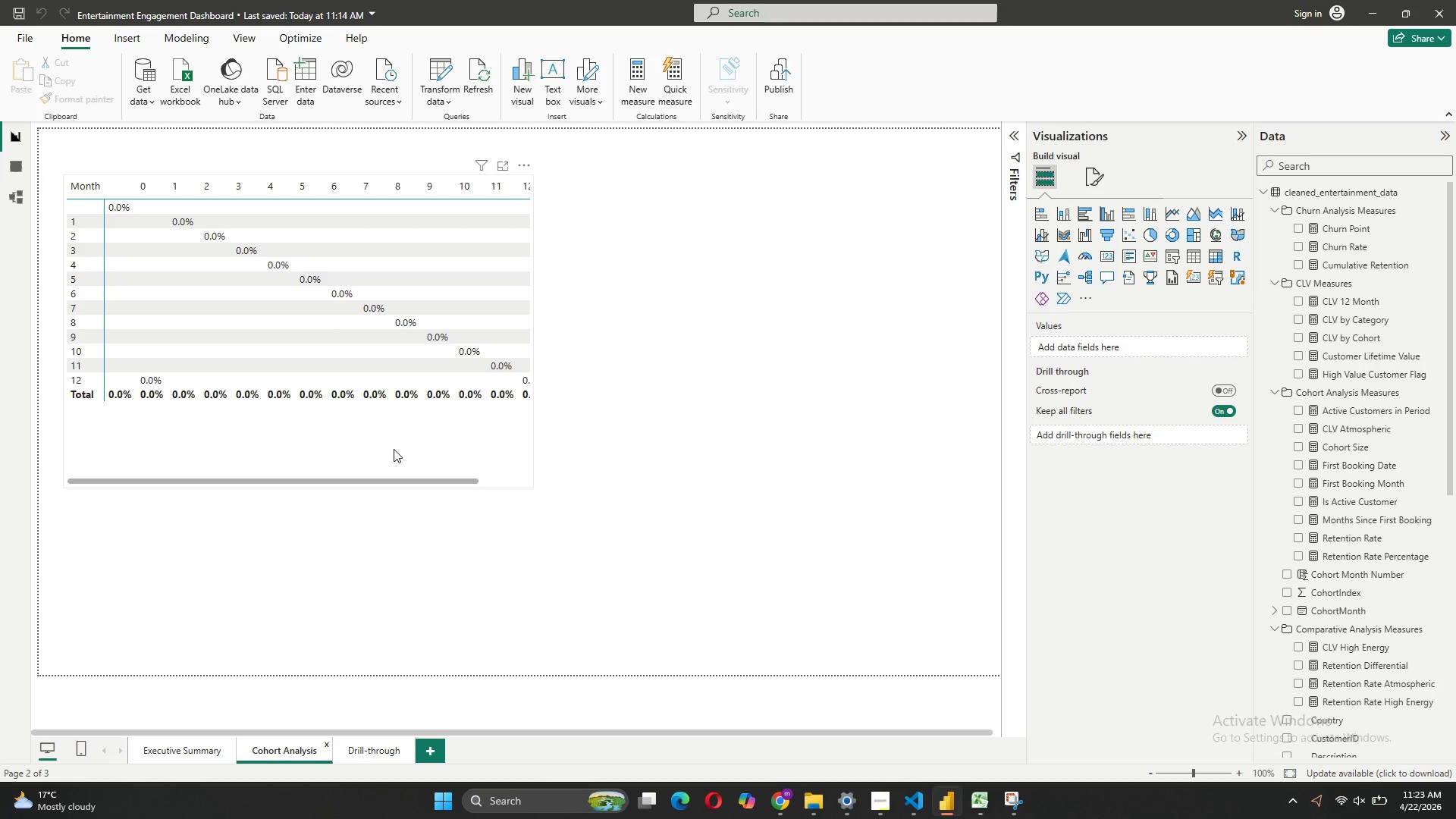 
left_click([491, 273])
 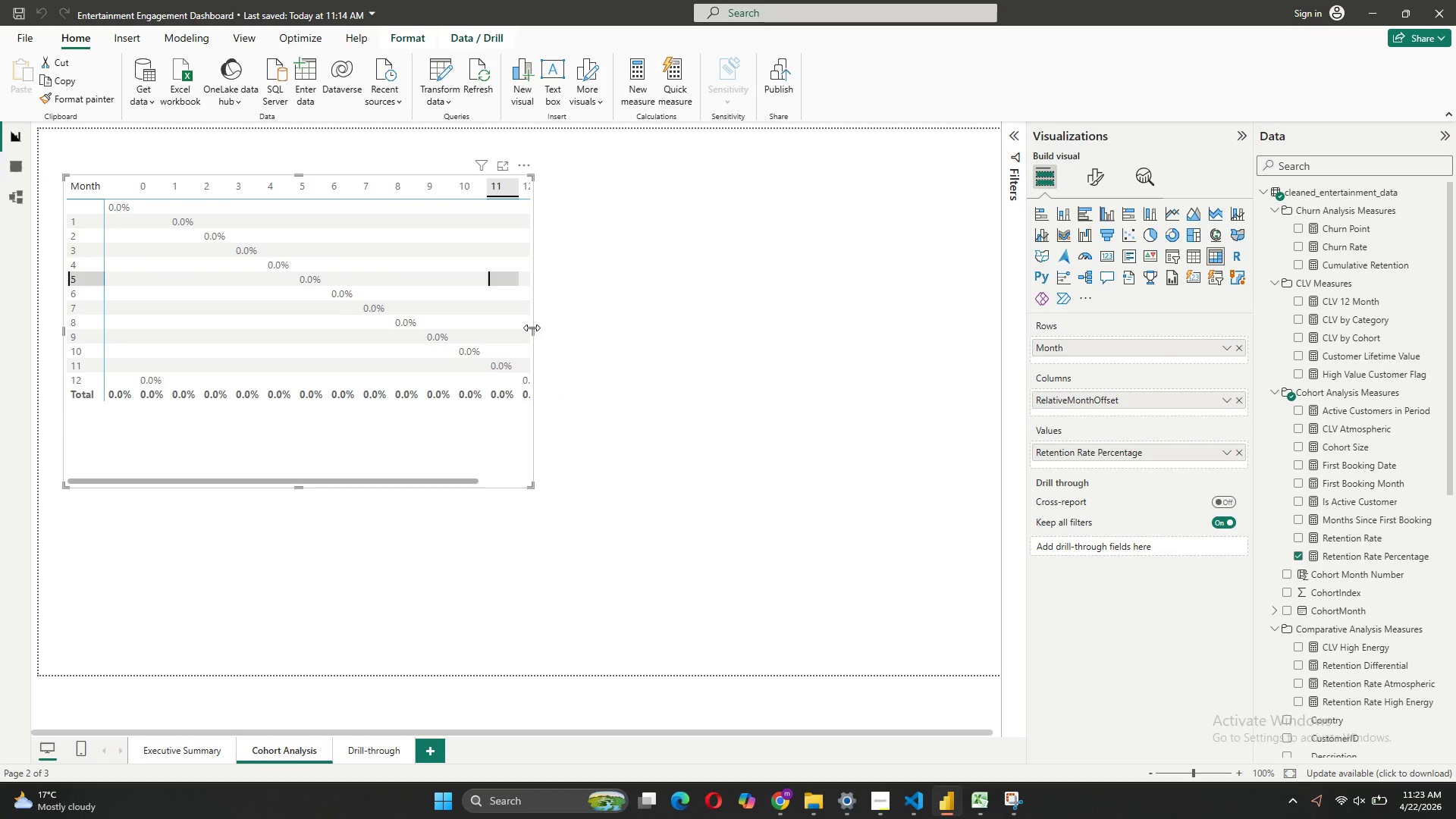 
left_click_drag(start_coordinate=[532, 328], to_coordinate=[617, 343])